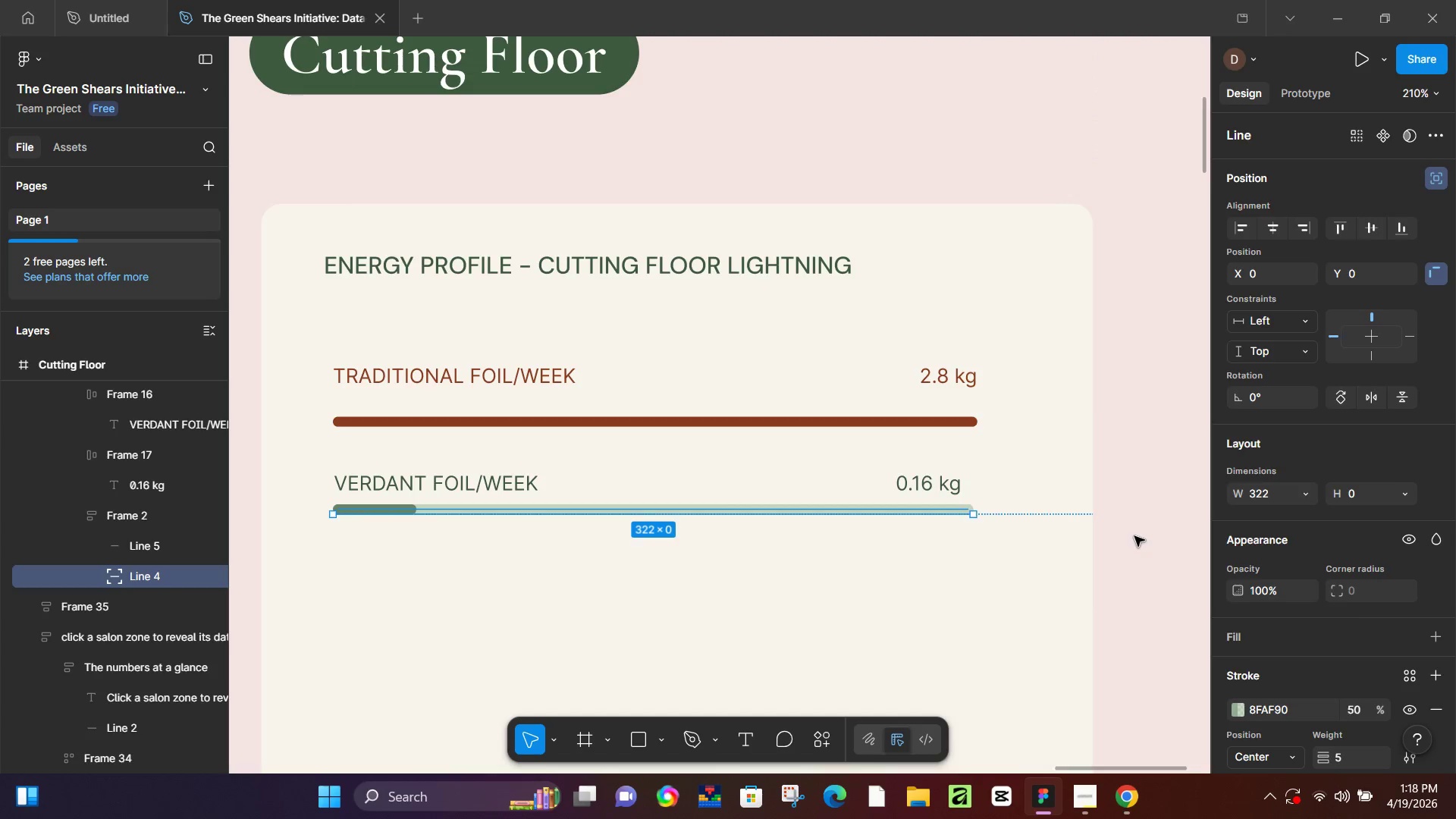 
left_click([1134, 536])
 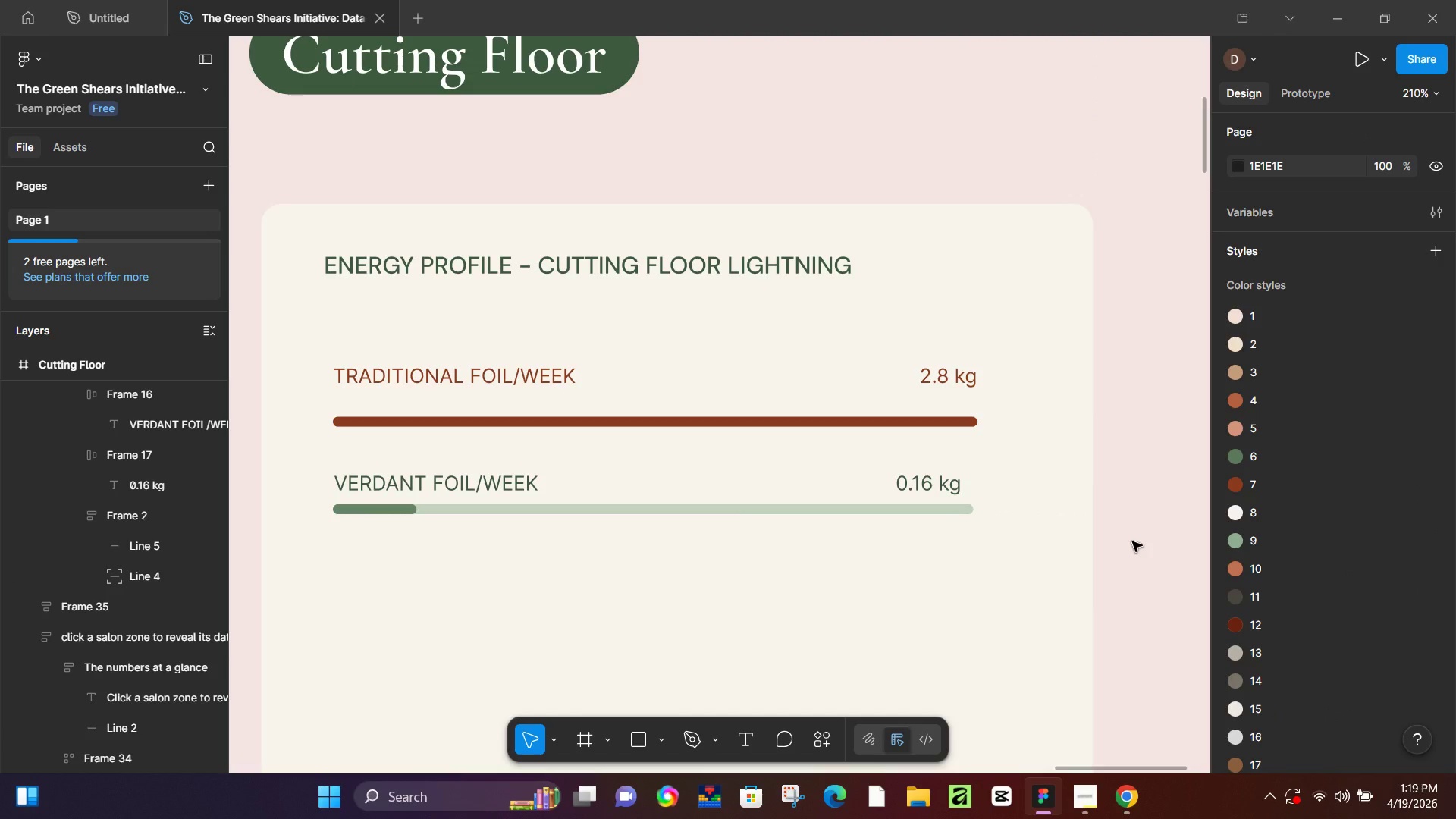 
hold_key(key=ControlLeft, duration=0.97)
scroll: coordinate [857, 496], scroll_direction: down, amount: 9.0
 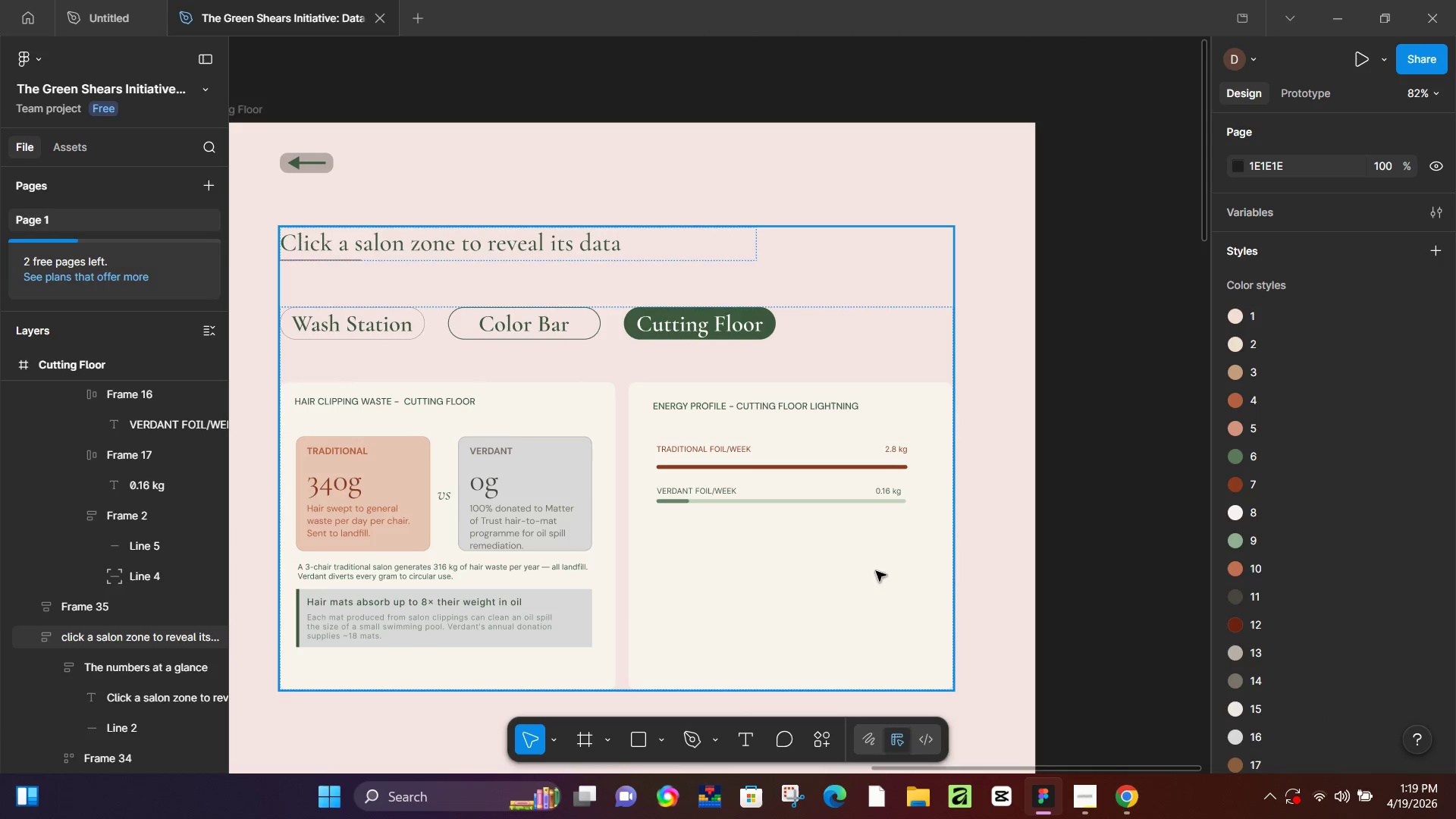 
hold_key(key=Space, duration=1.05)
 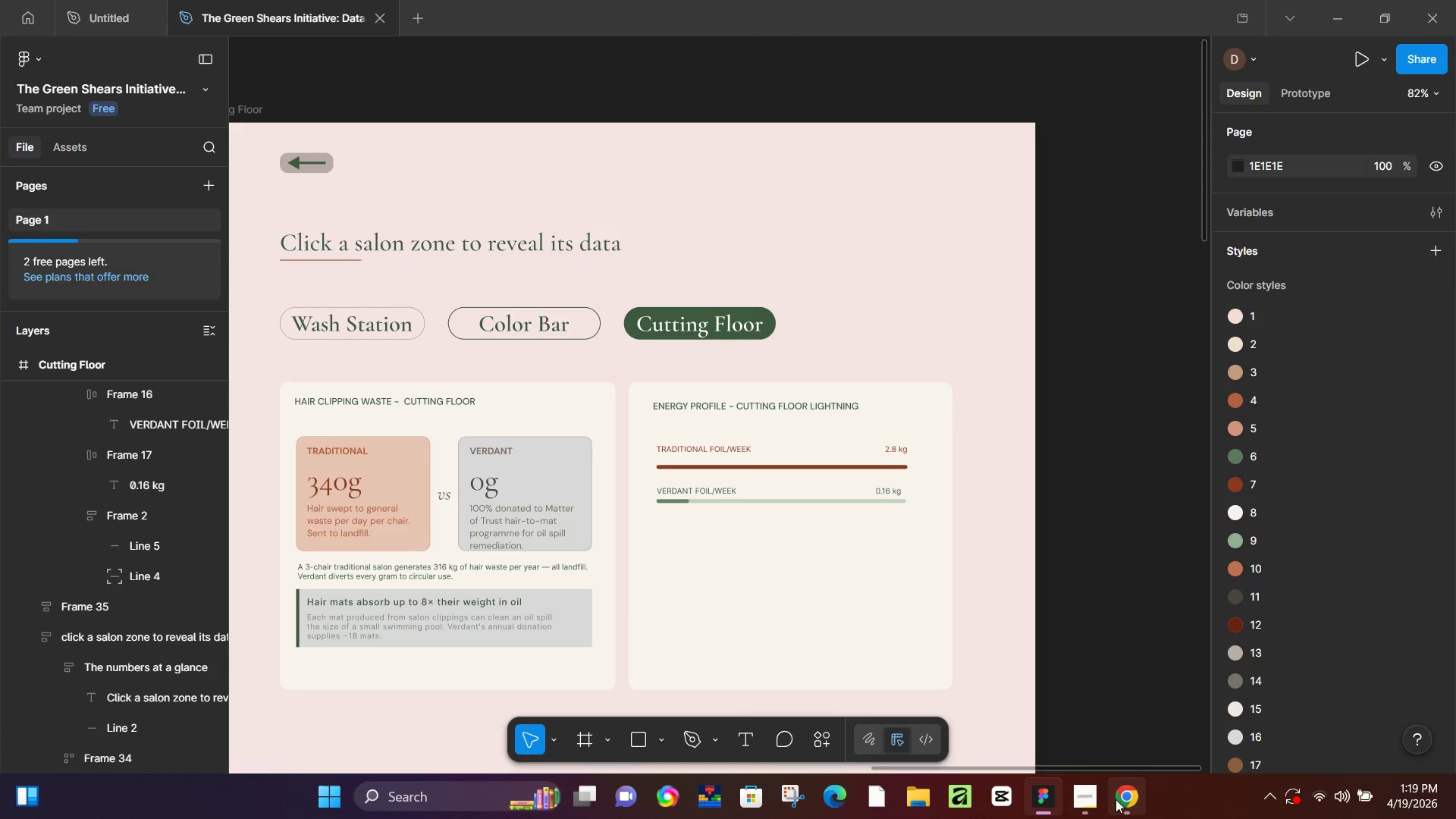 
left_click([1126, 799])
 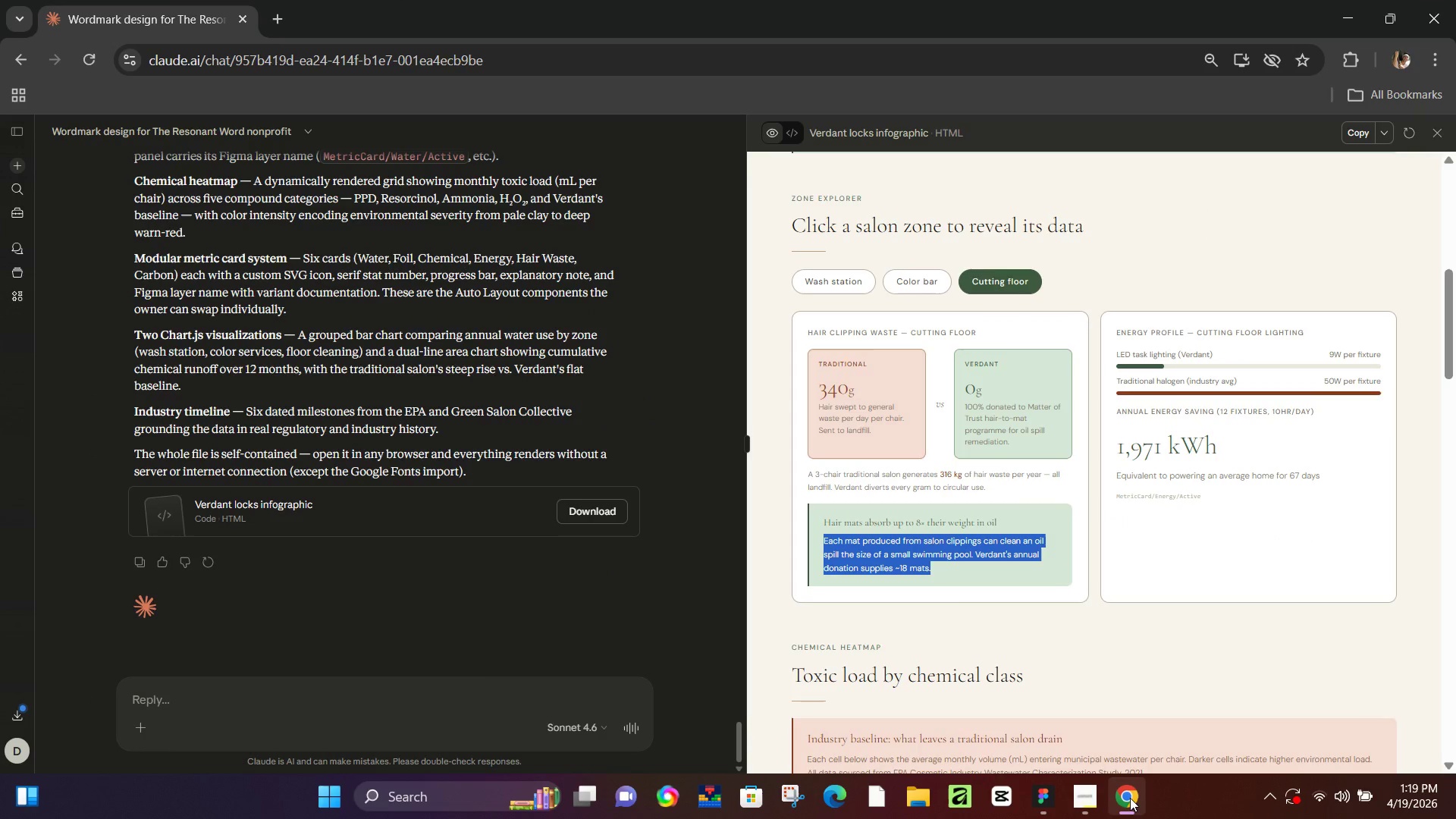 
left_click([1130, 798])
 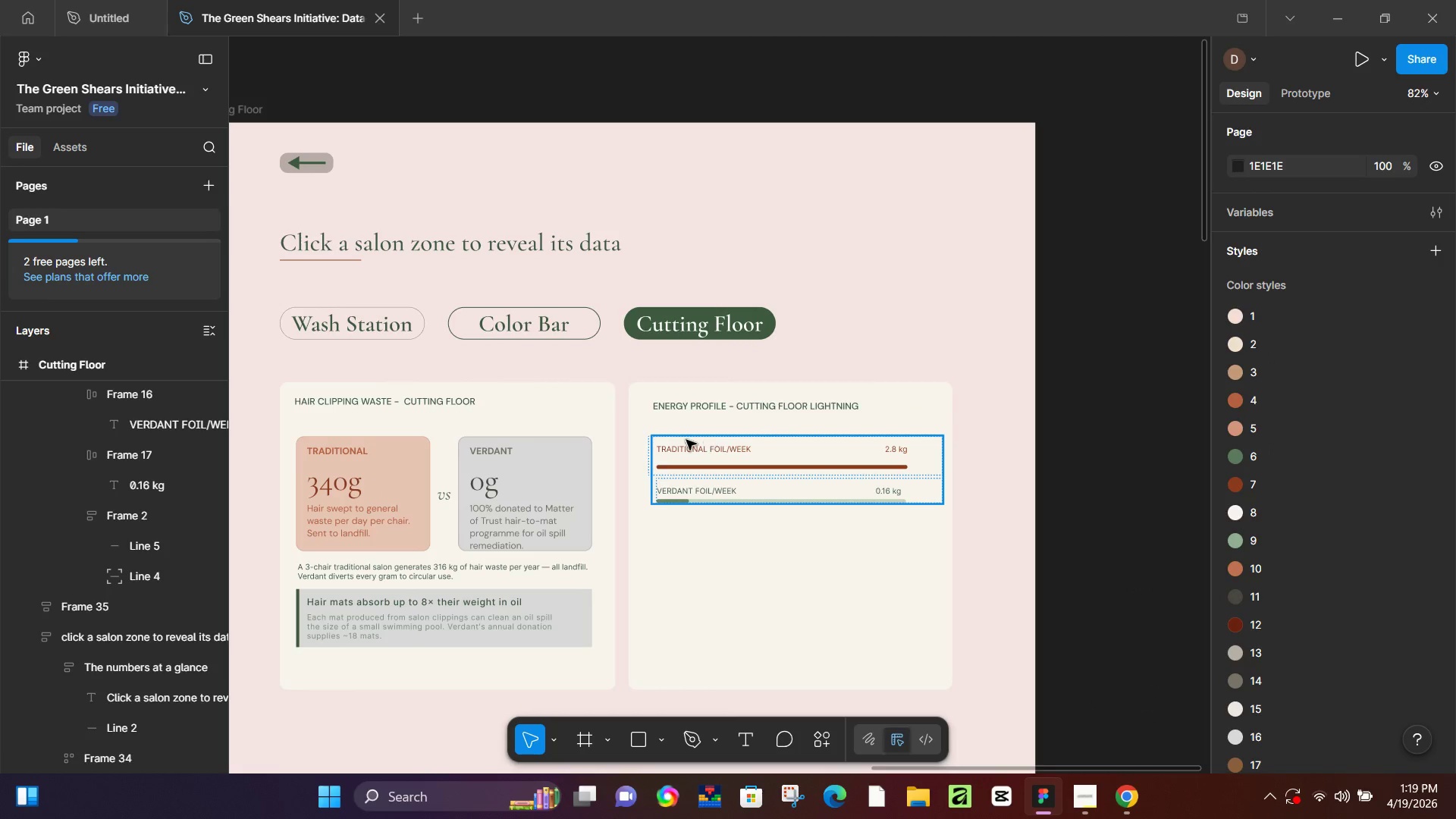 
left_click([695, 443])
 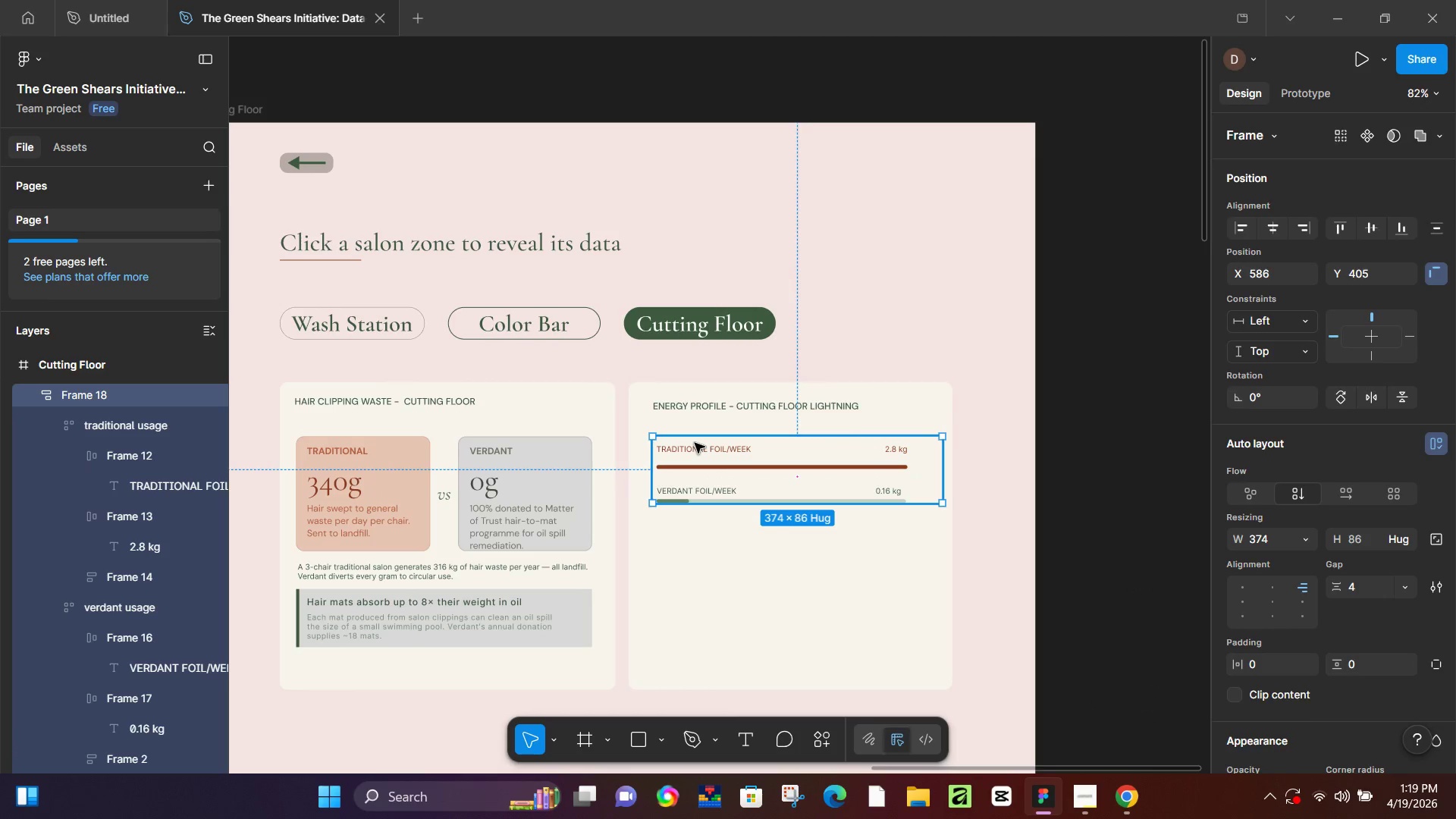 
double_click([695, 443])
 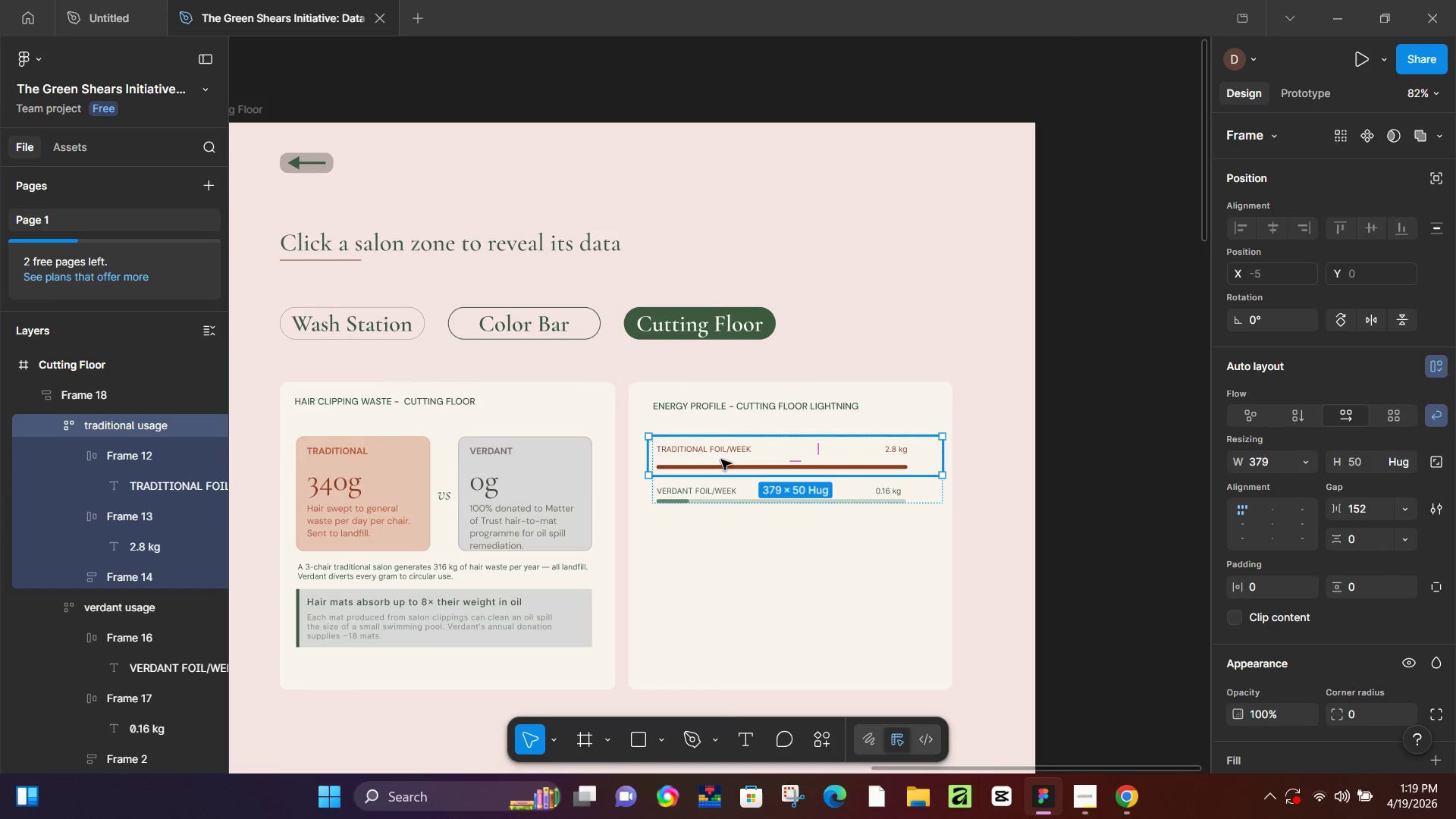 
left_click_drag(start_coordinate=[730, 456], to_coordinate=[730, 495])
 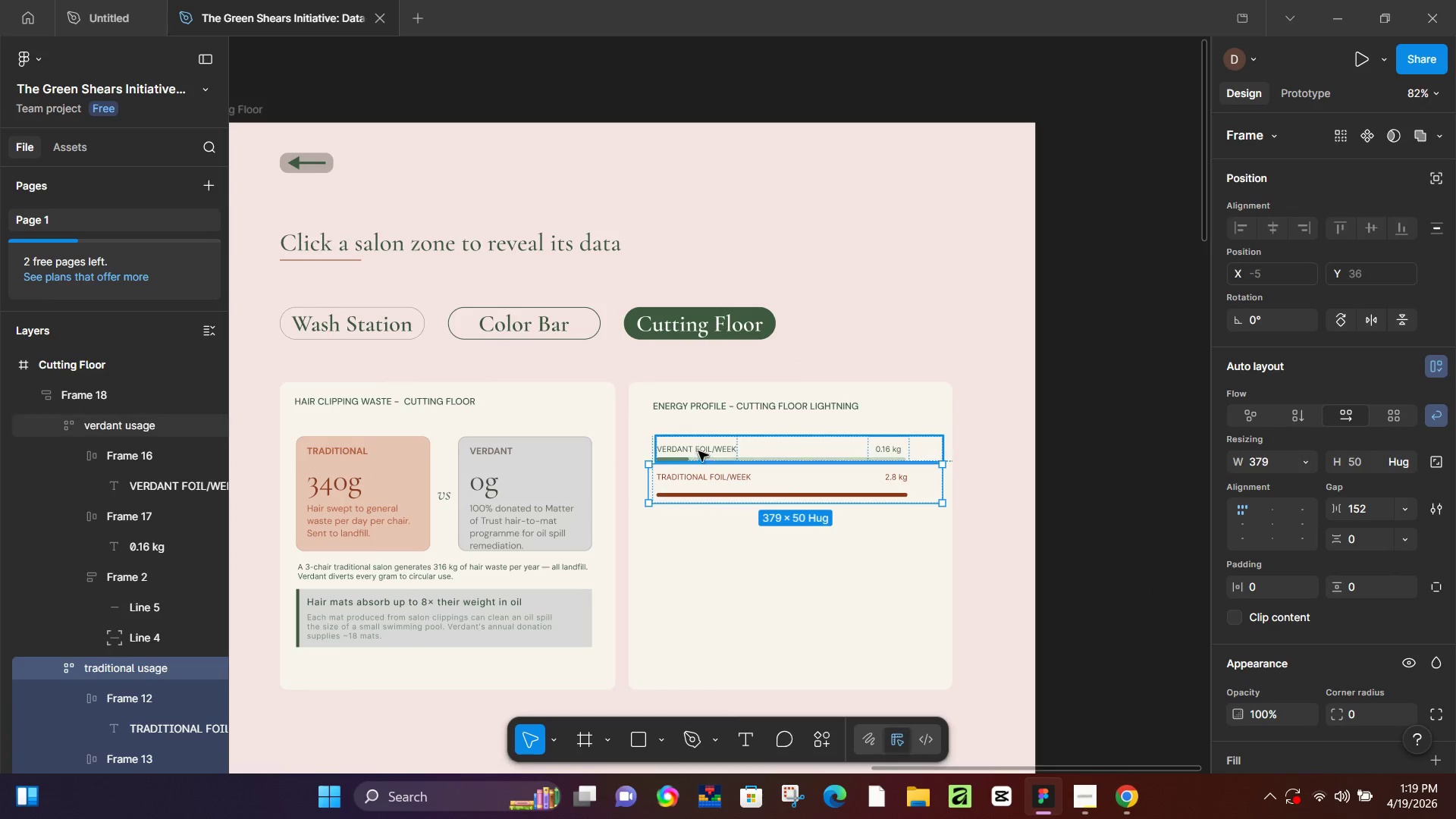 
left_click([1131, 805])
 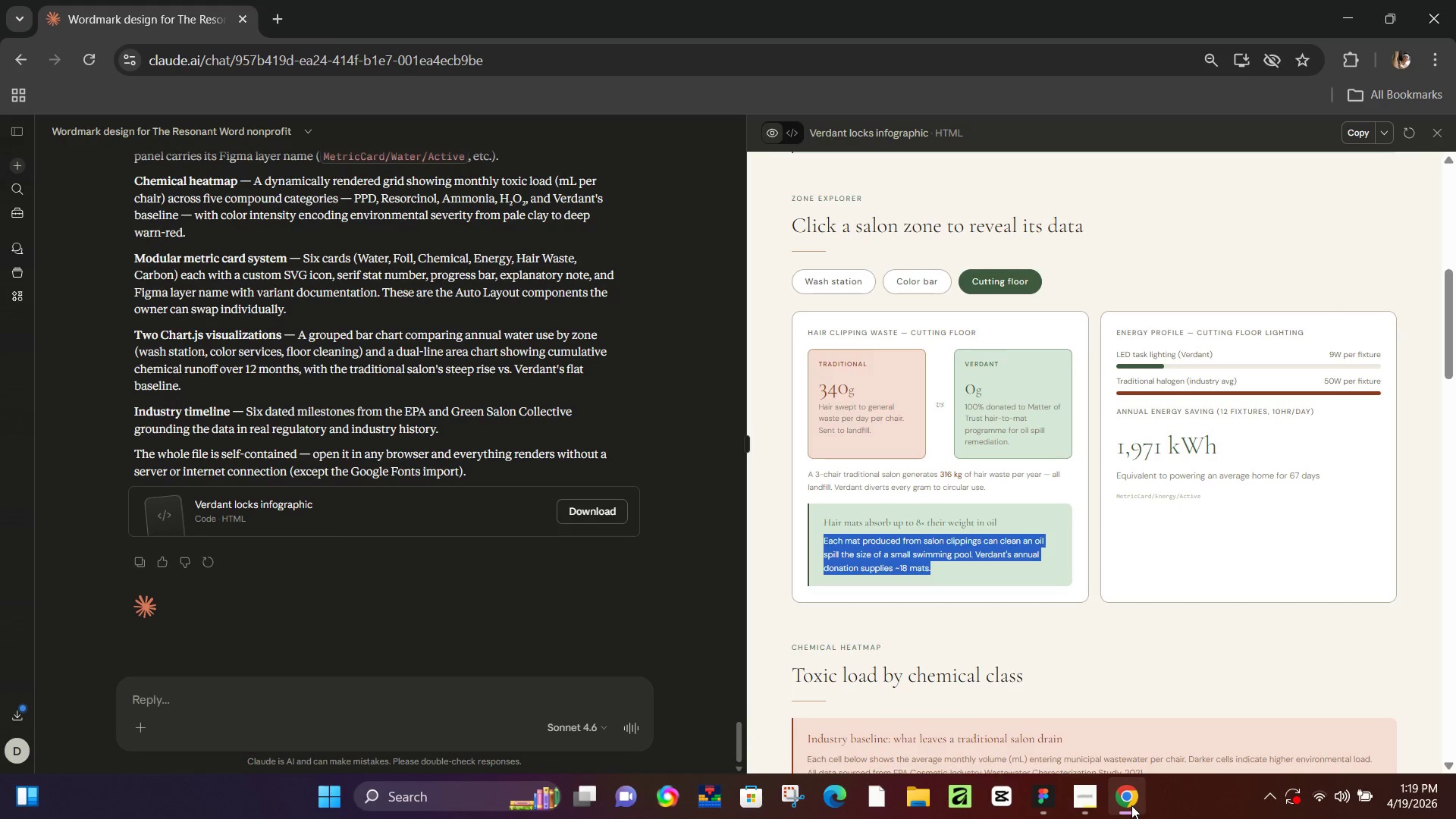 
left_click([1131, 805])
 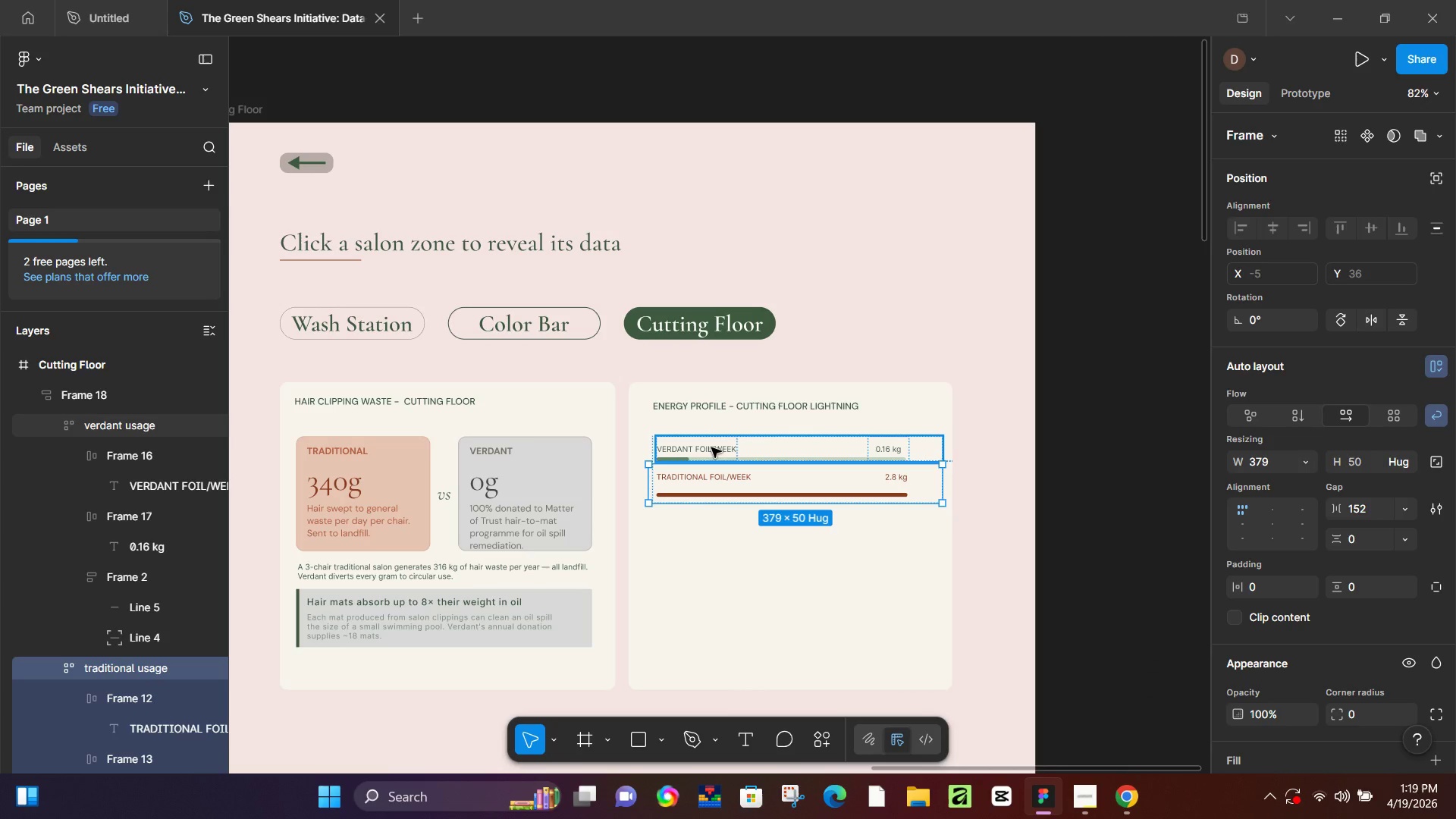 
double_click([711, 447])
 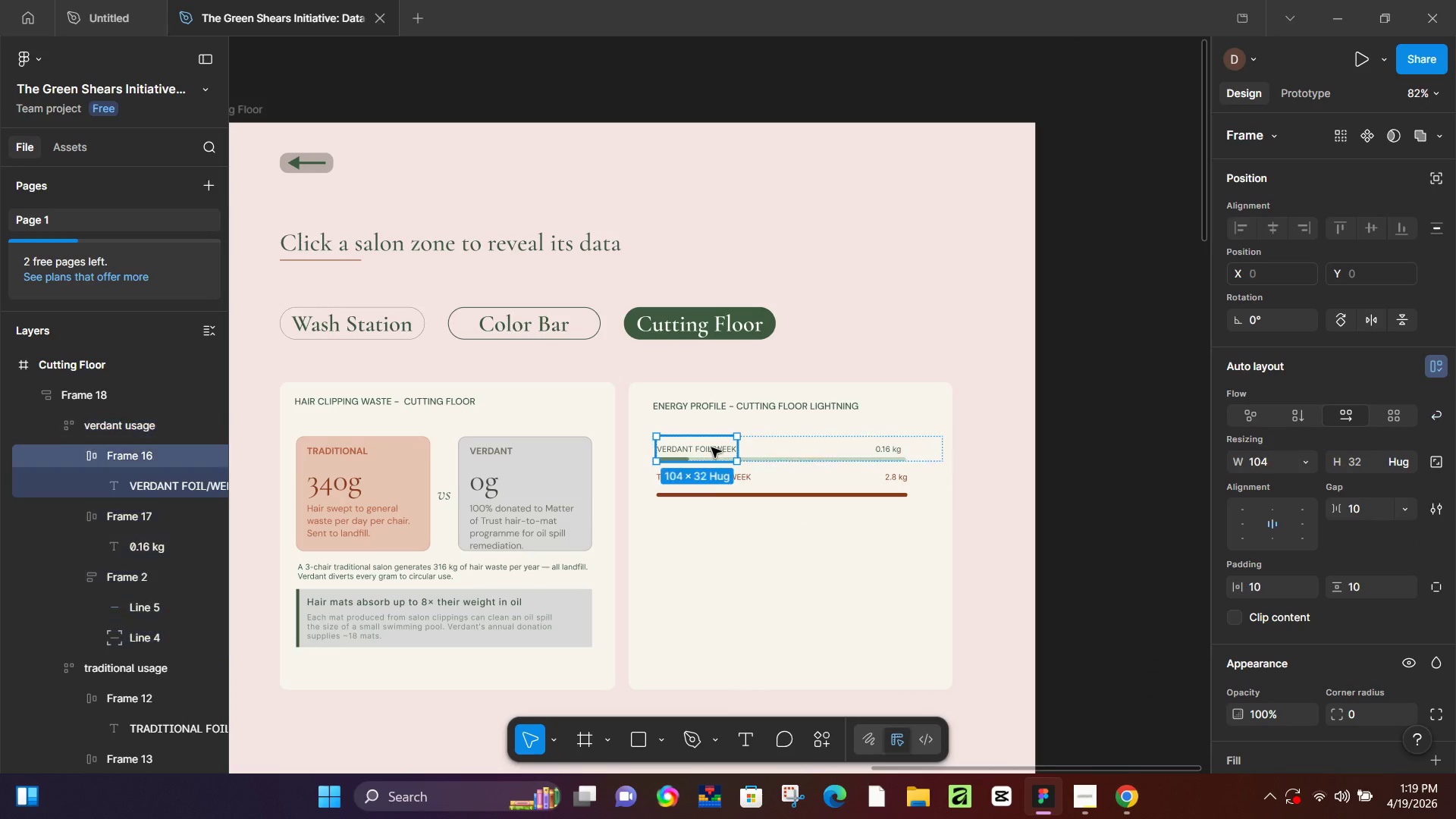 
triple_click([711, 447])
 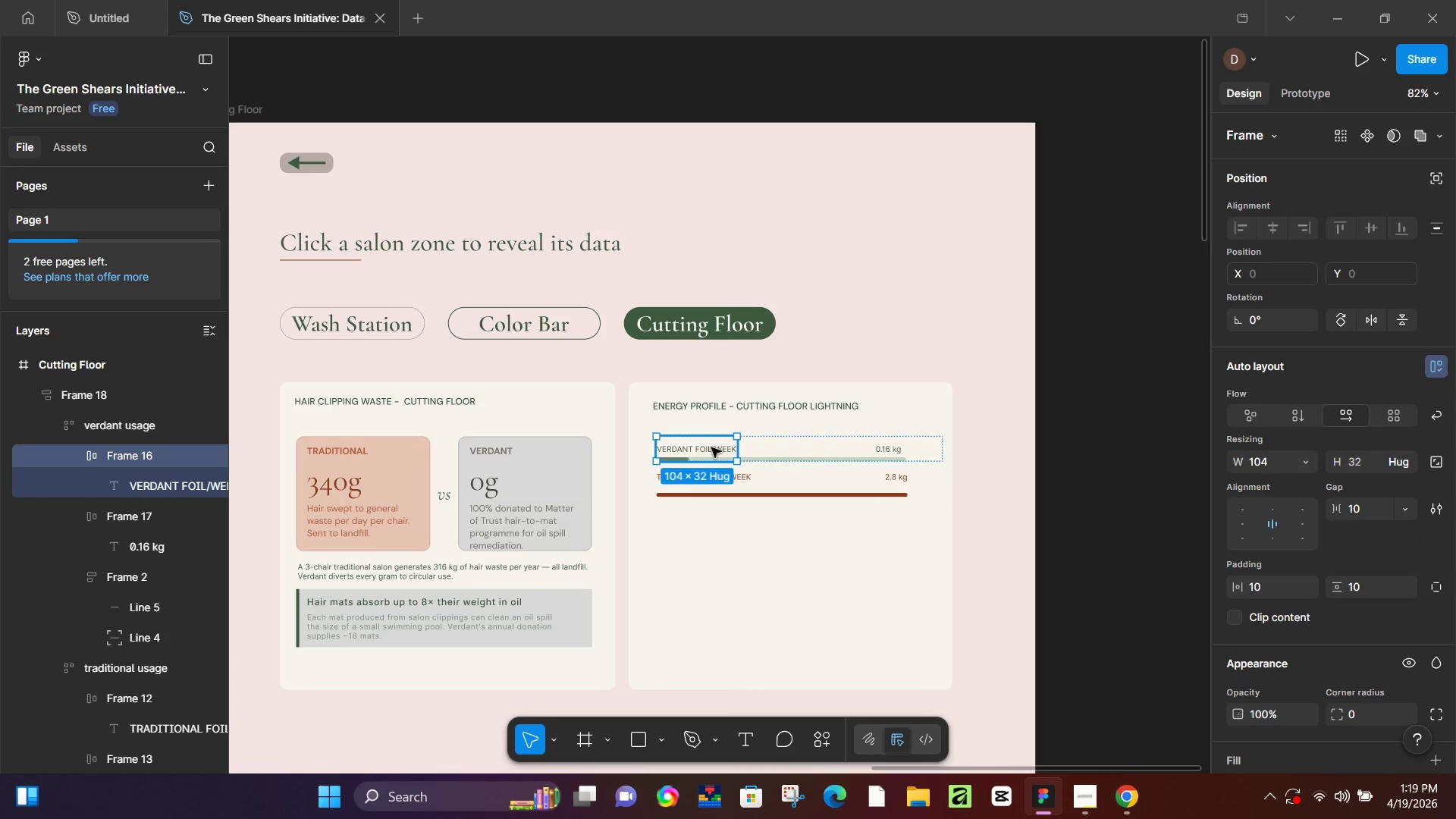 
triple_click([711, 447])
 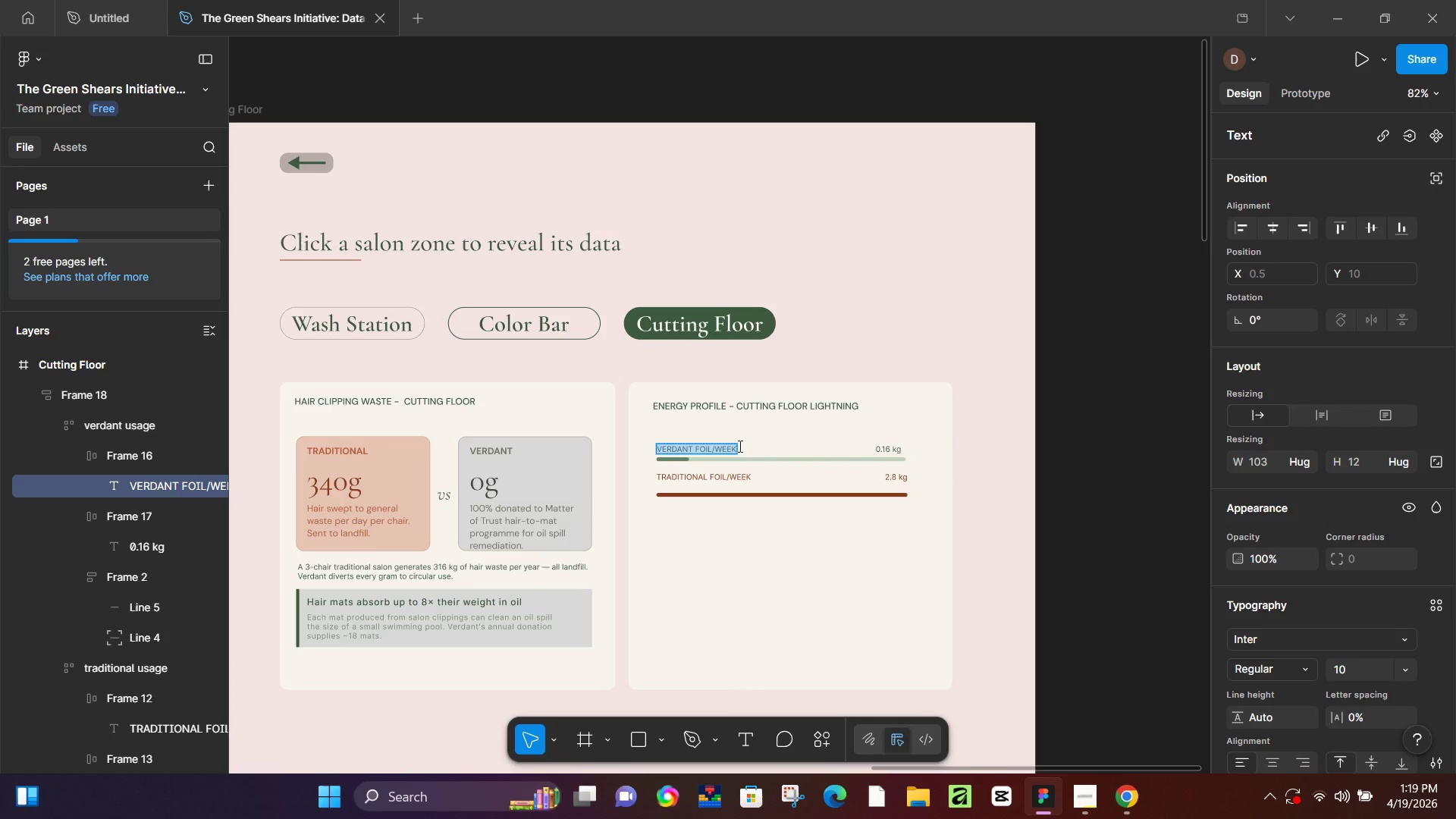 
type(LEAD)
key(Backspace)
key(Backspace)
type(D TASK LIGHTNIGH)
 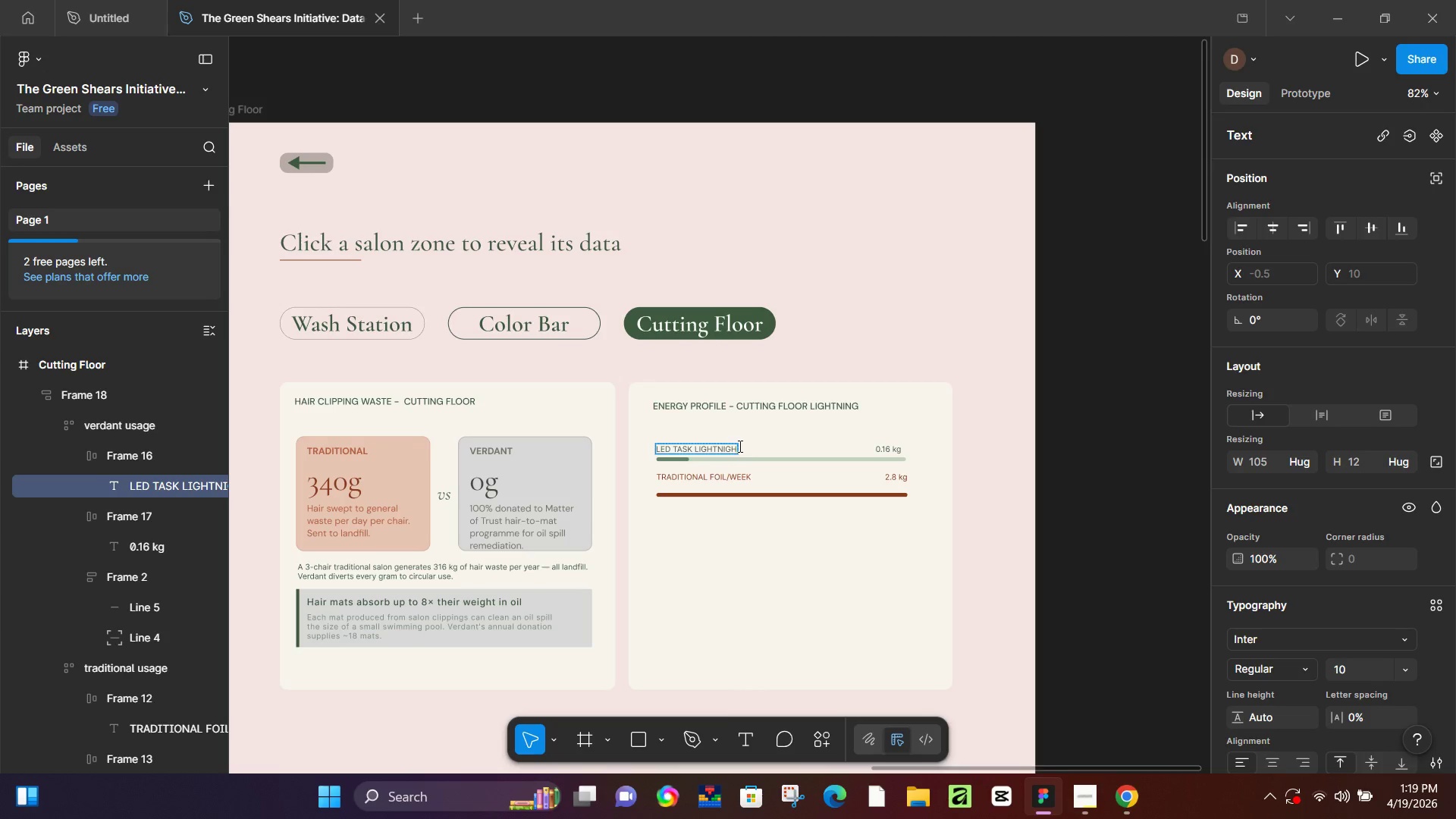 
left_click([1127, 793])
 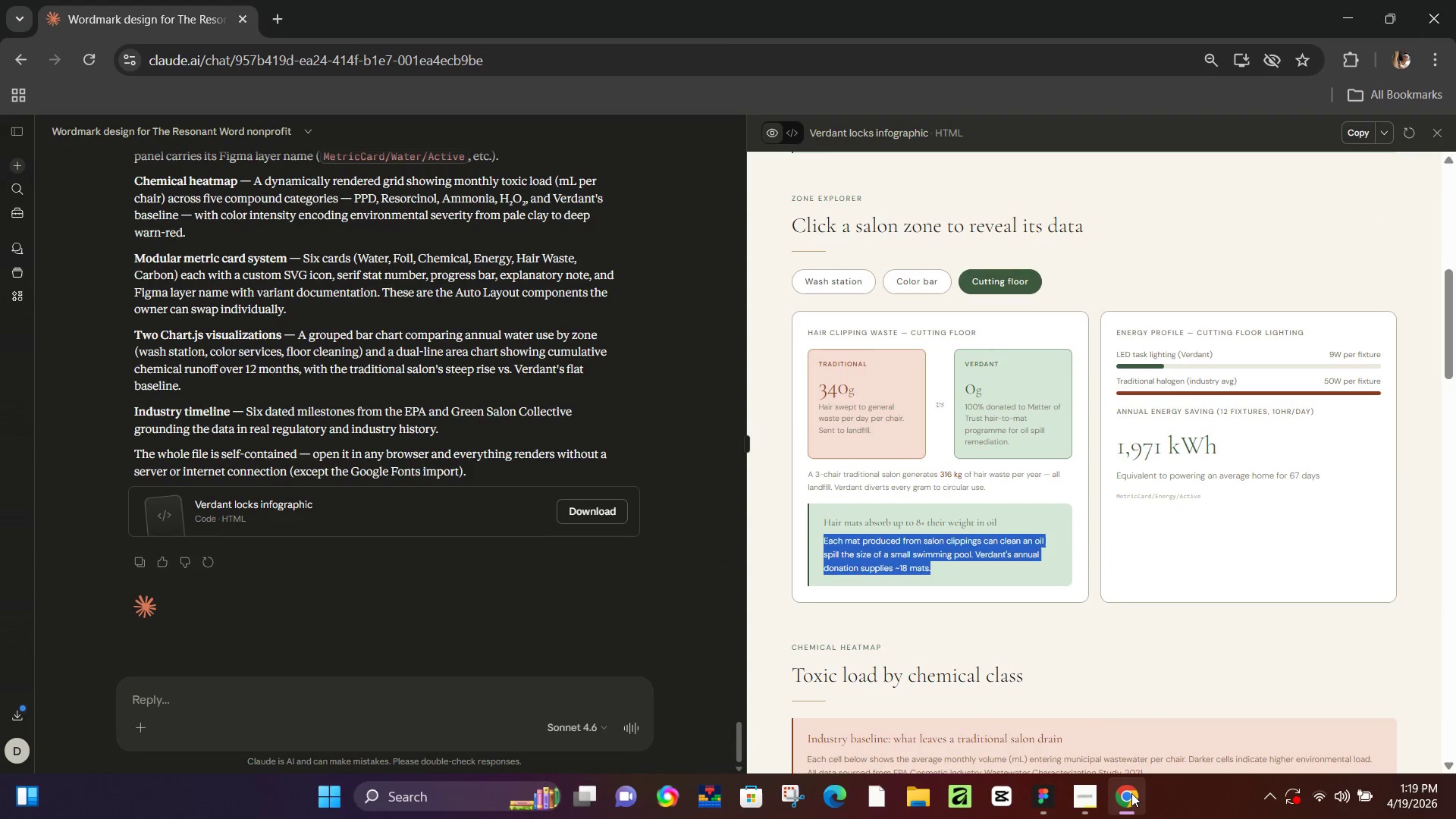 
left_click([1131, 793])
 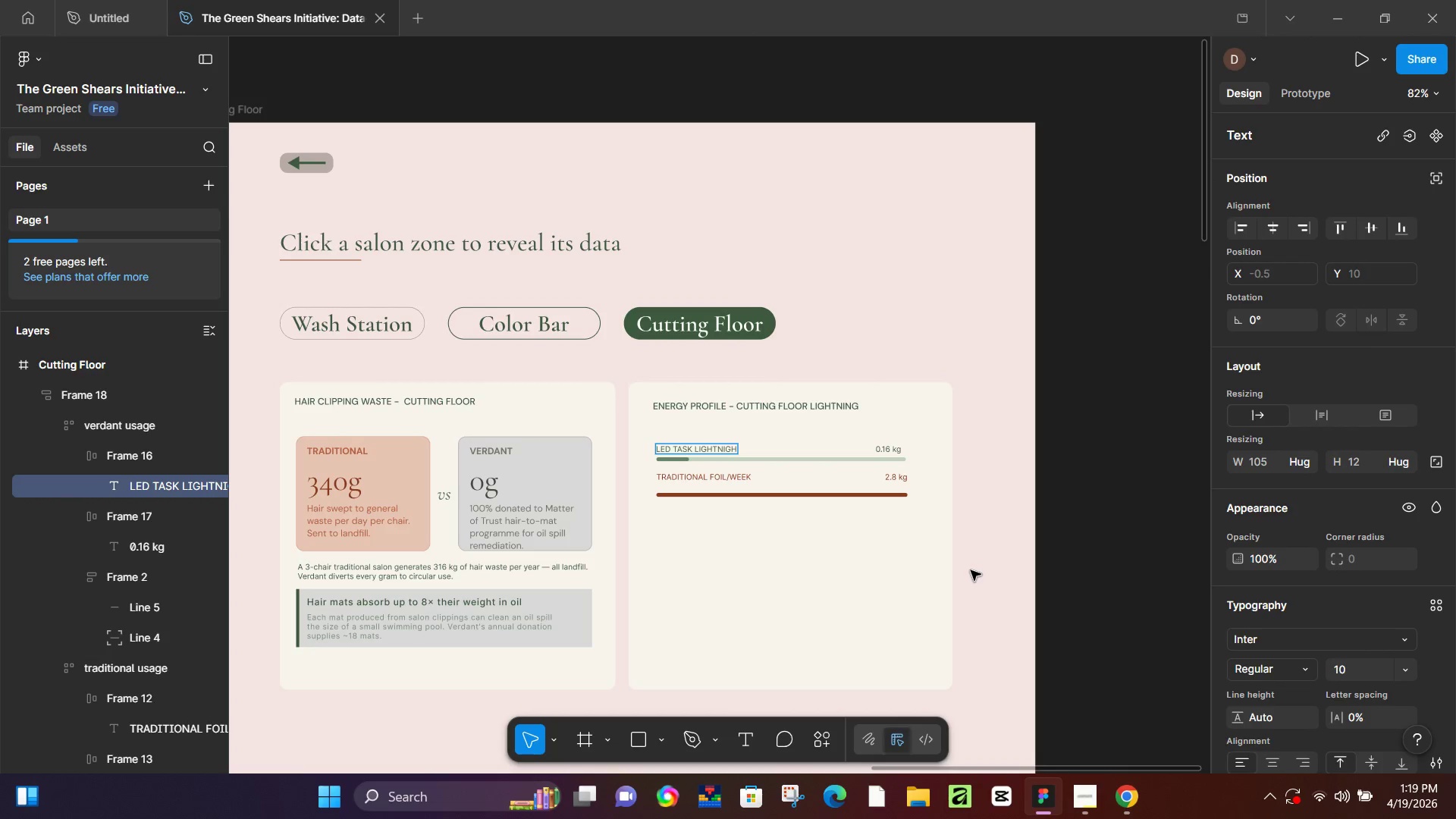 
type( (VERDANT)
 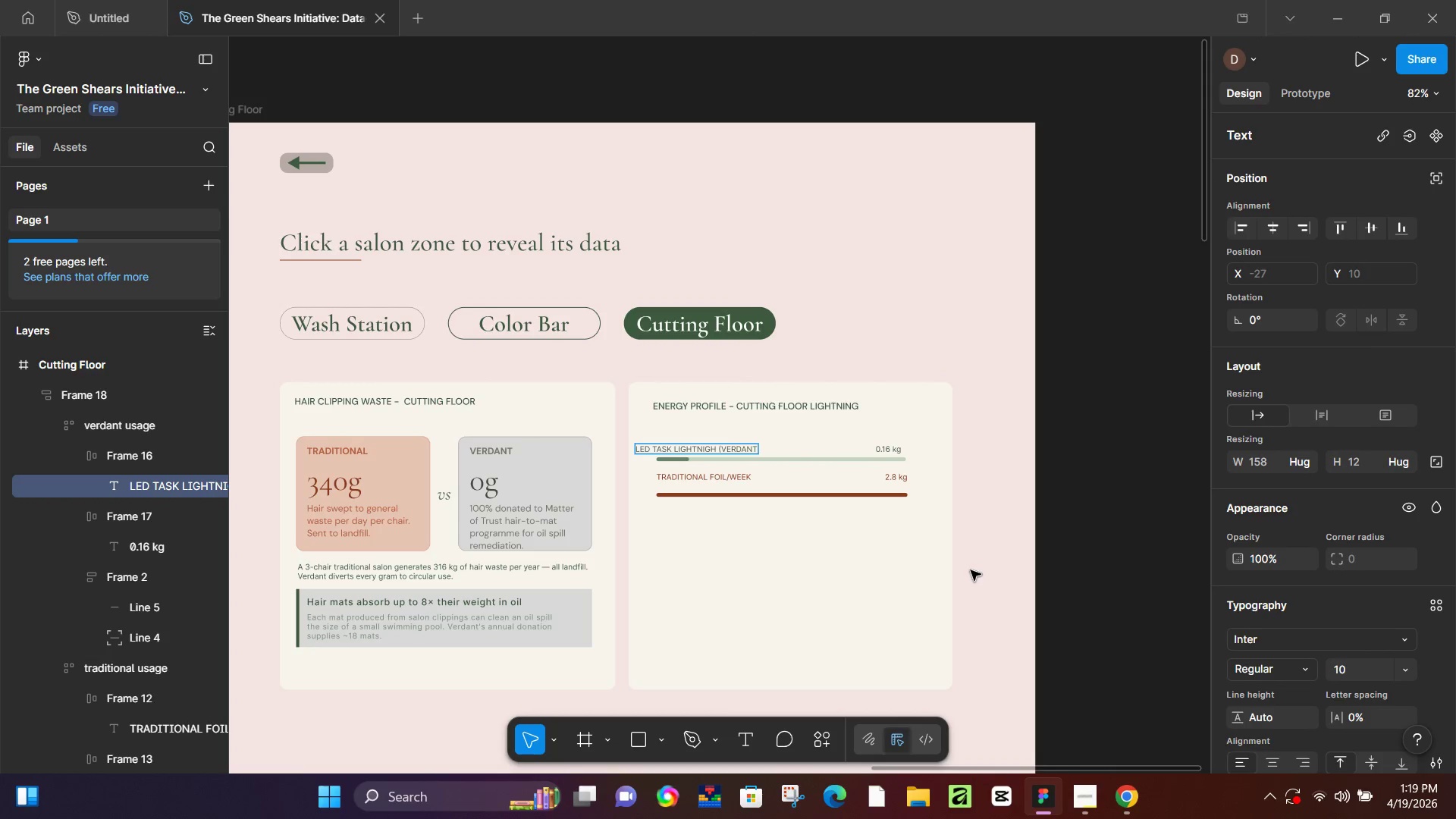 
left_click([1065, 547])
 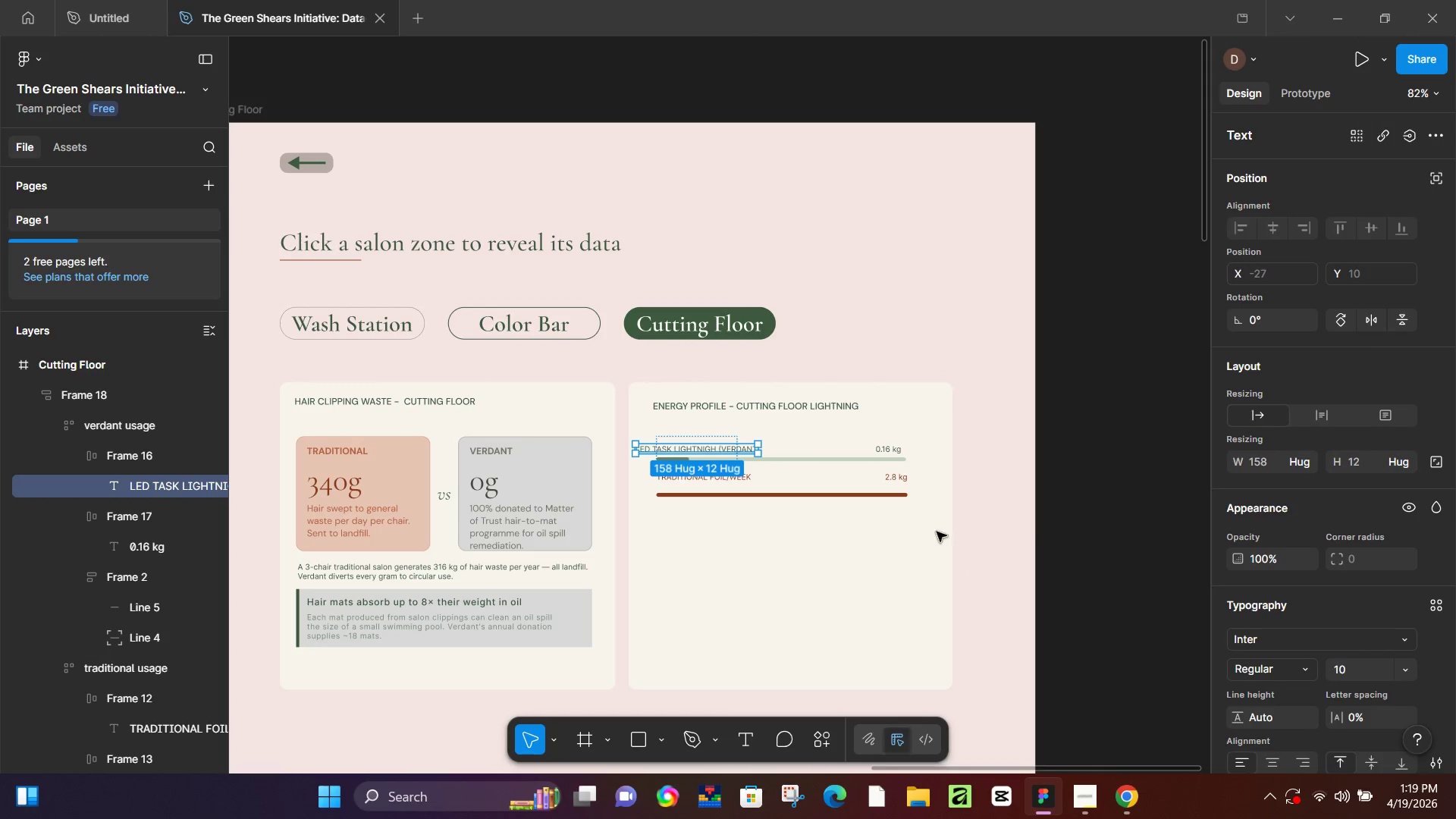 
hold_key(key=ControlLeft, duration=1.22)
scroll: coordinate [783, 477], scroll_direction: up, amount: 6.0
 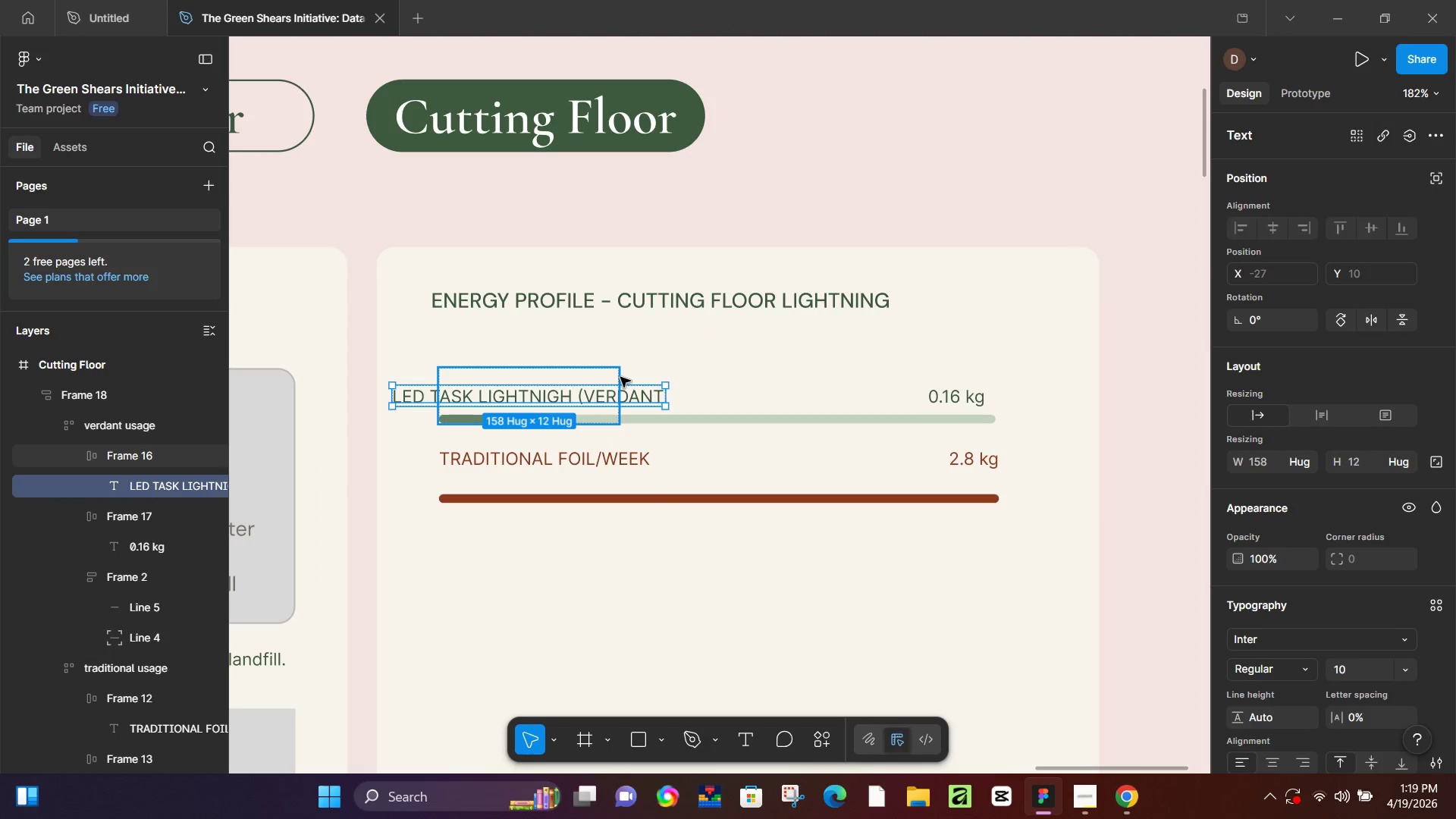 
left_click([620, 377])
 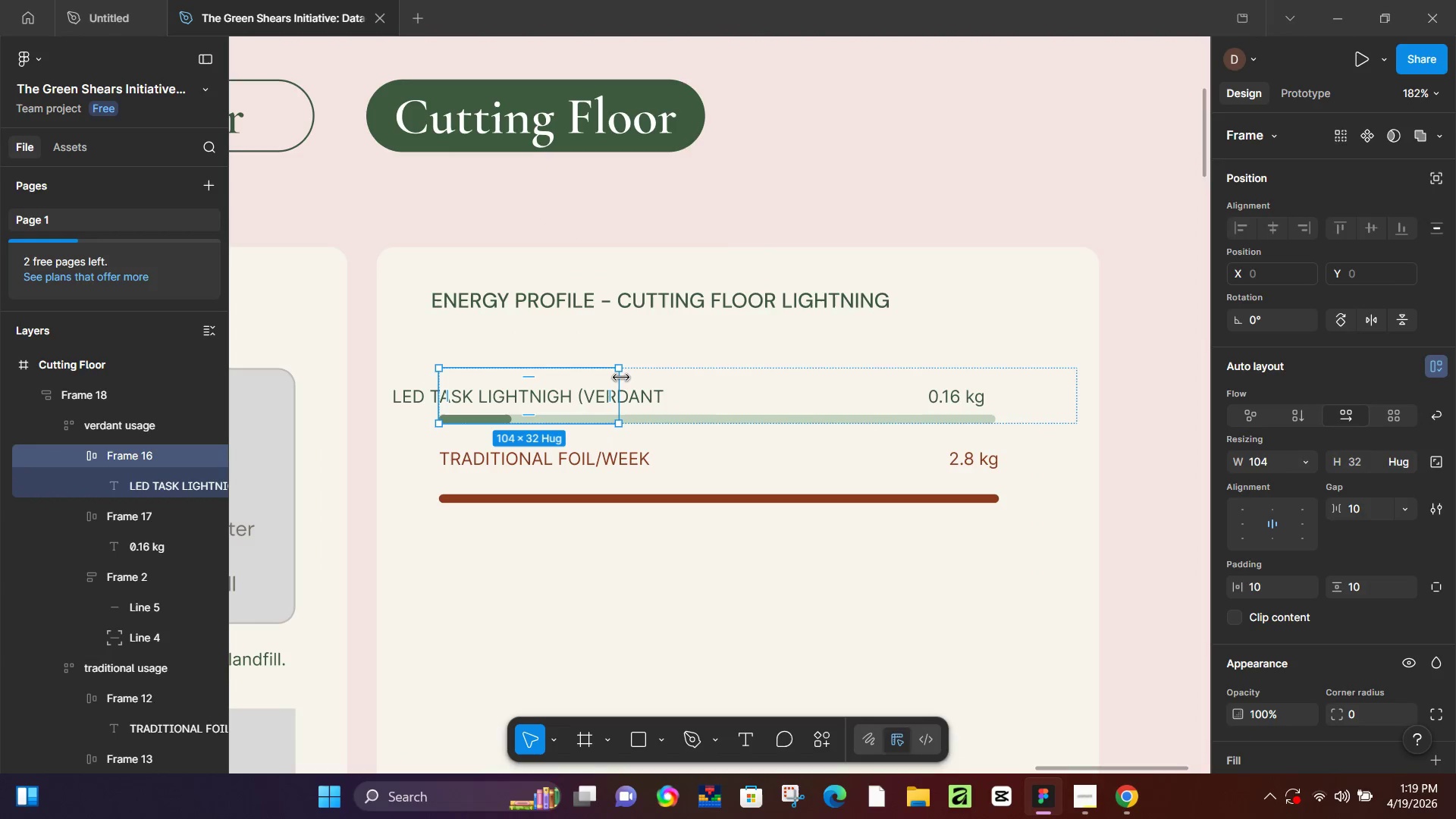 
left_click_drag(start_coordinate=[621, 378], to_coordinate=[657, 388])
 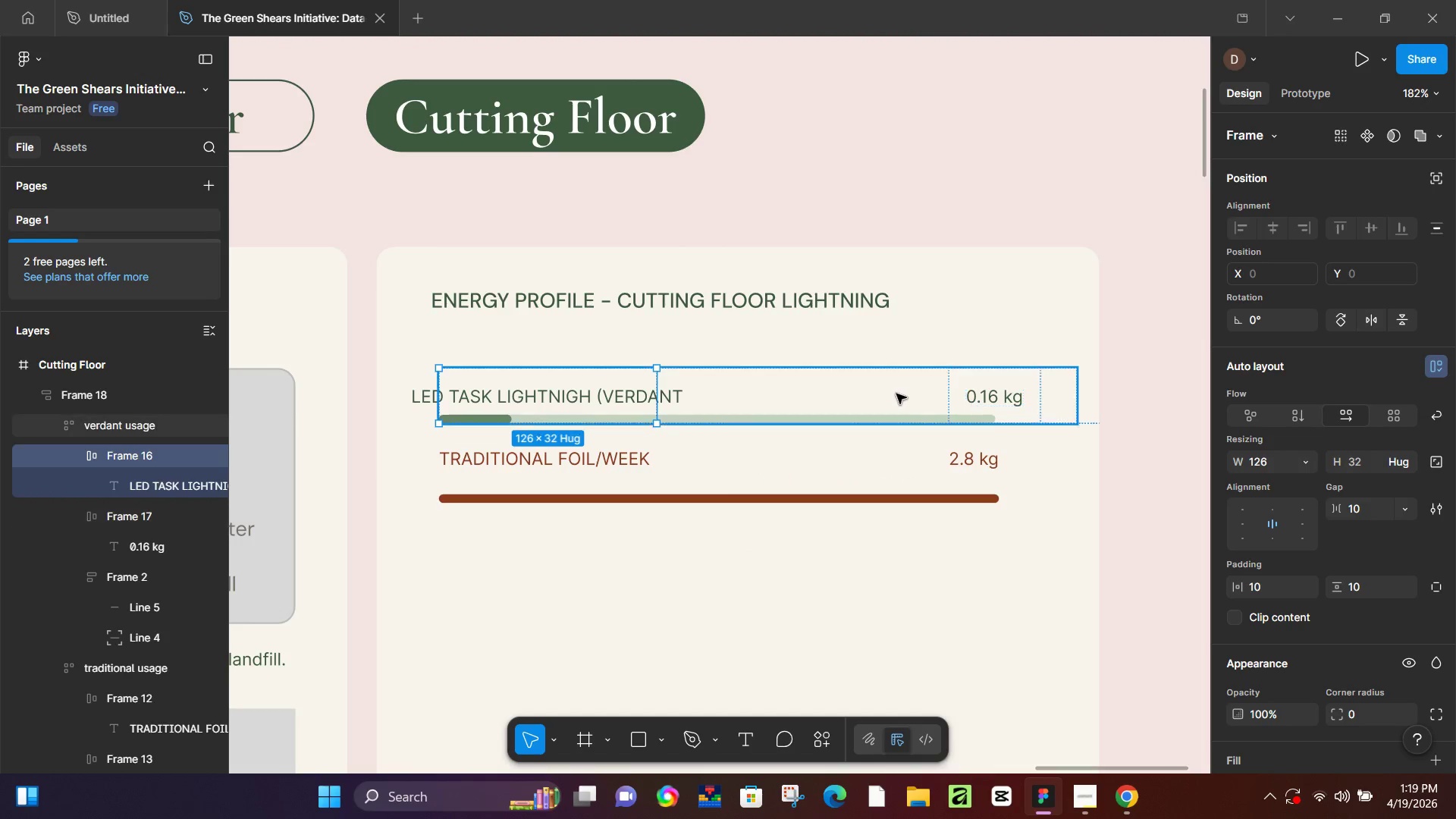 
left_click([896, 394])
 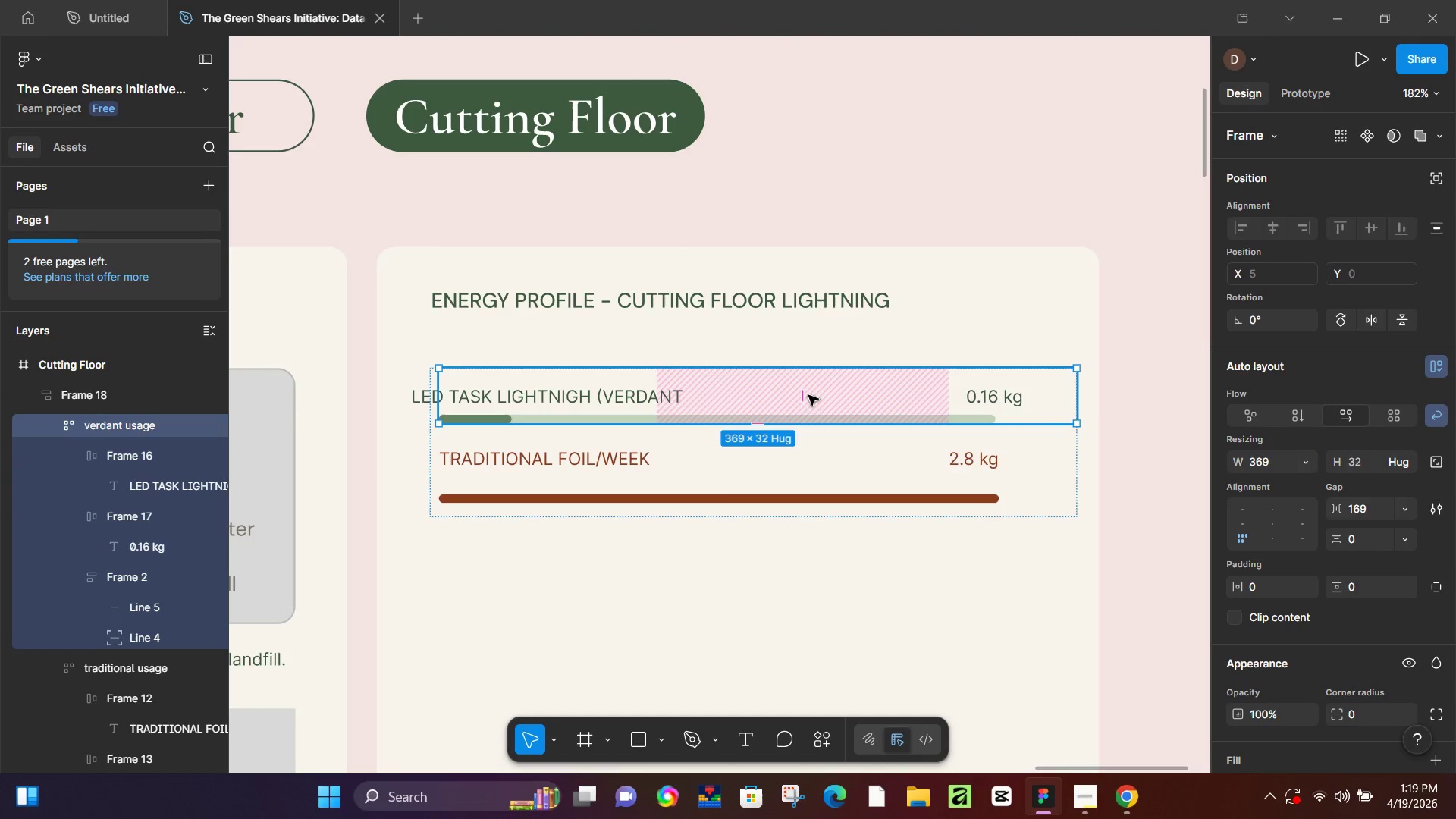 
left_click_drag(start_coordinate=[804, 397], to_coordinate=[770, 397])
 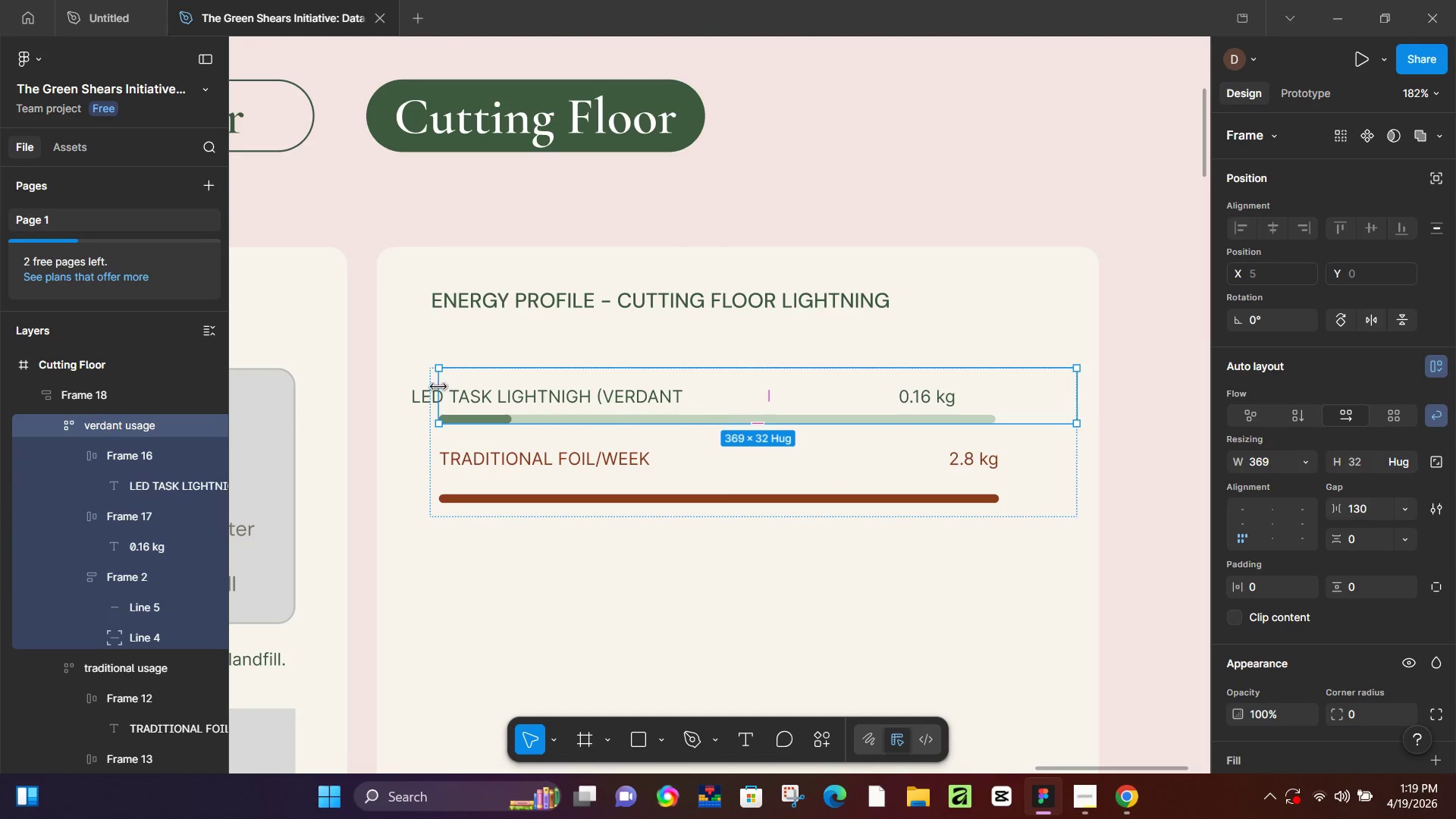 
left_click_drag(start_coordinate=[435, 387], to_coordinate=[461, 387])
 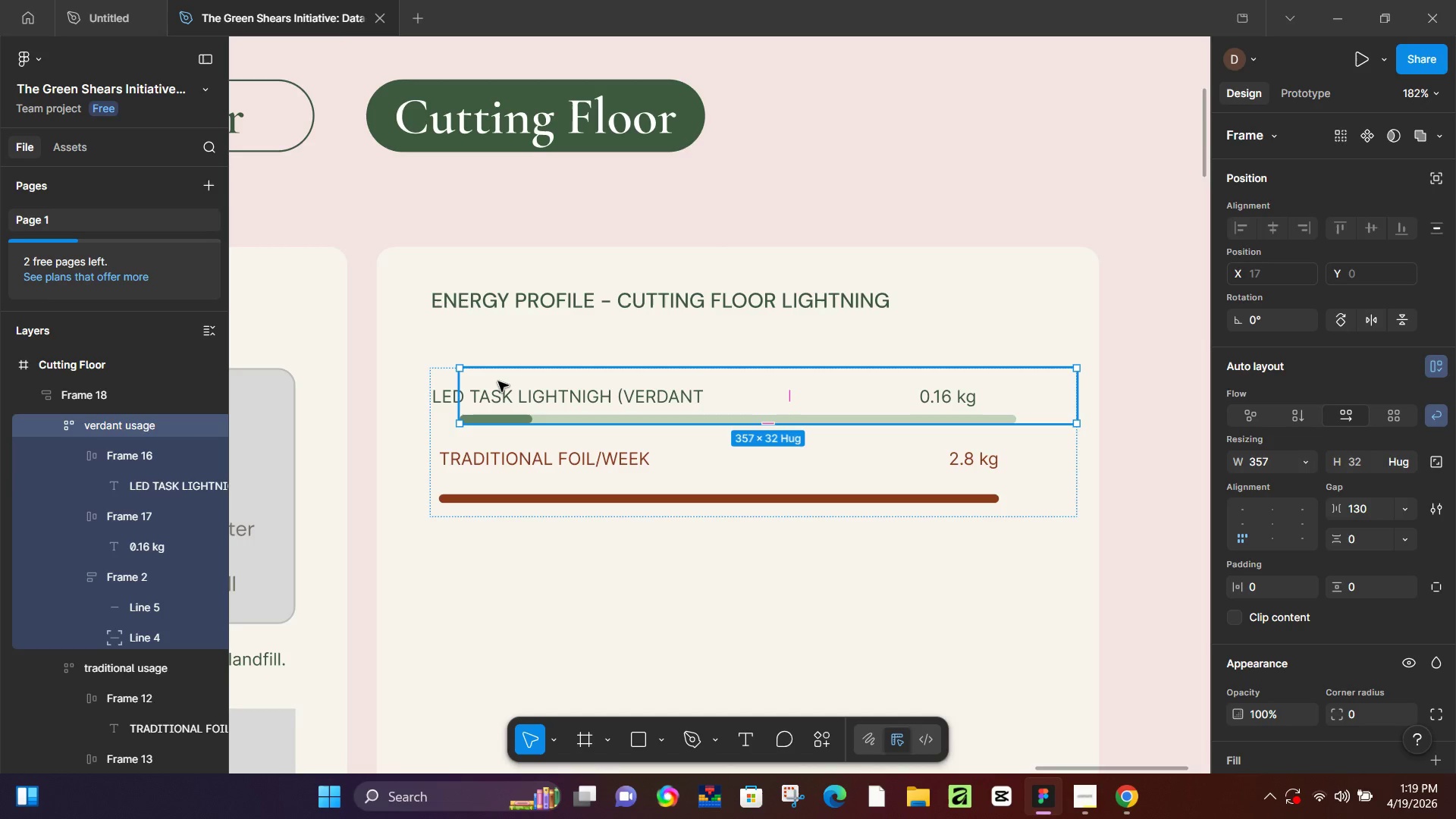 
left_click([498, 381])
 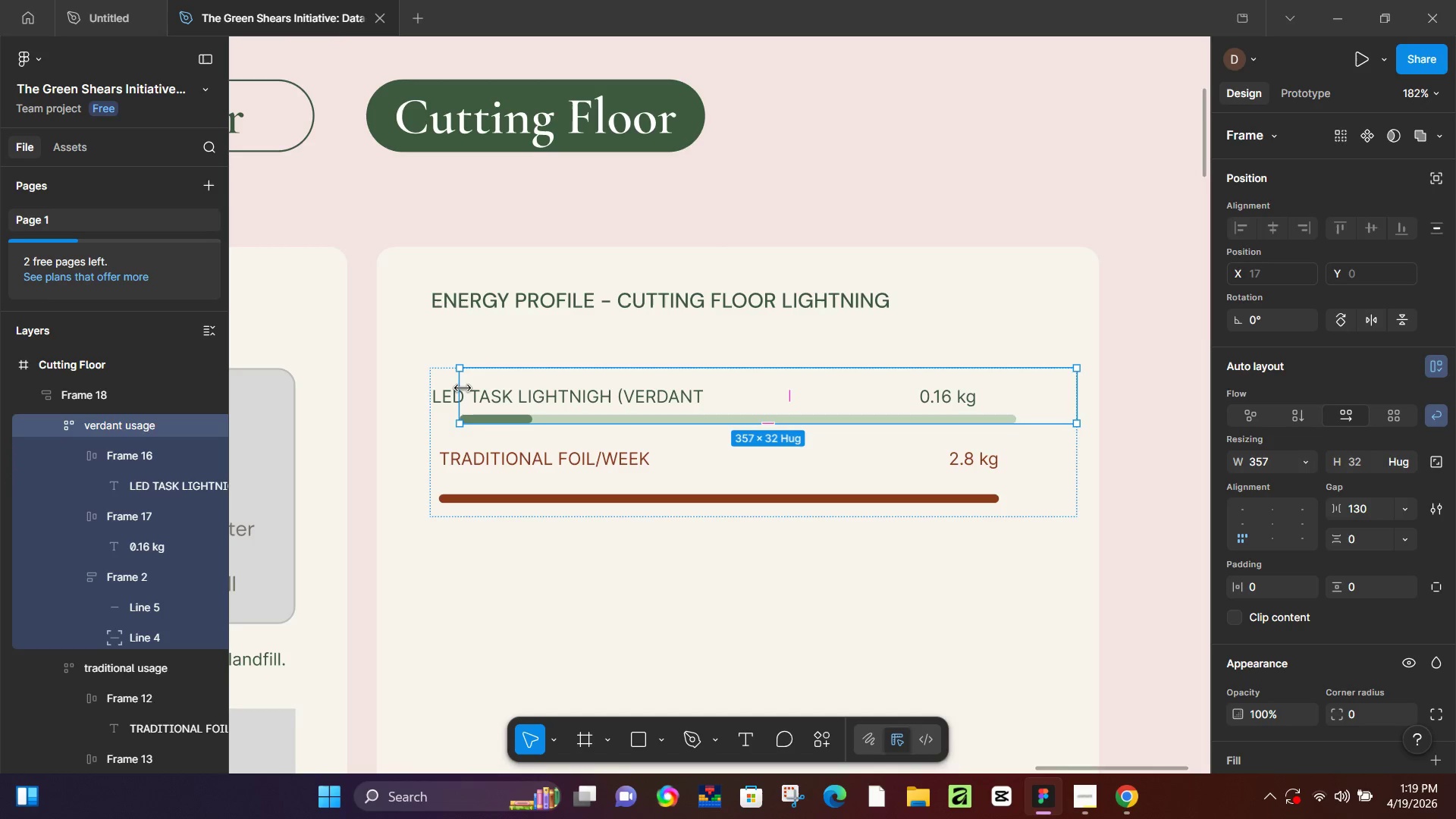 
left_click_drag(start_coordinate=[463, 388], to_coordinate=[458, 389])
 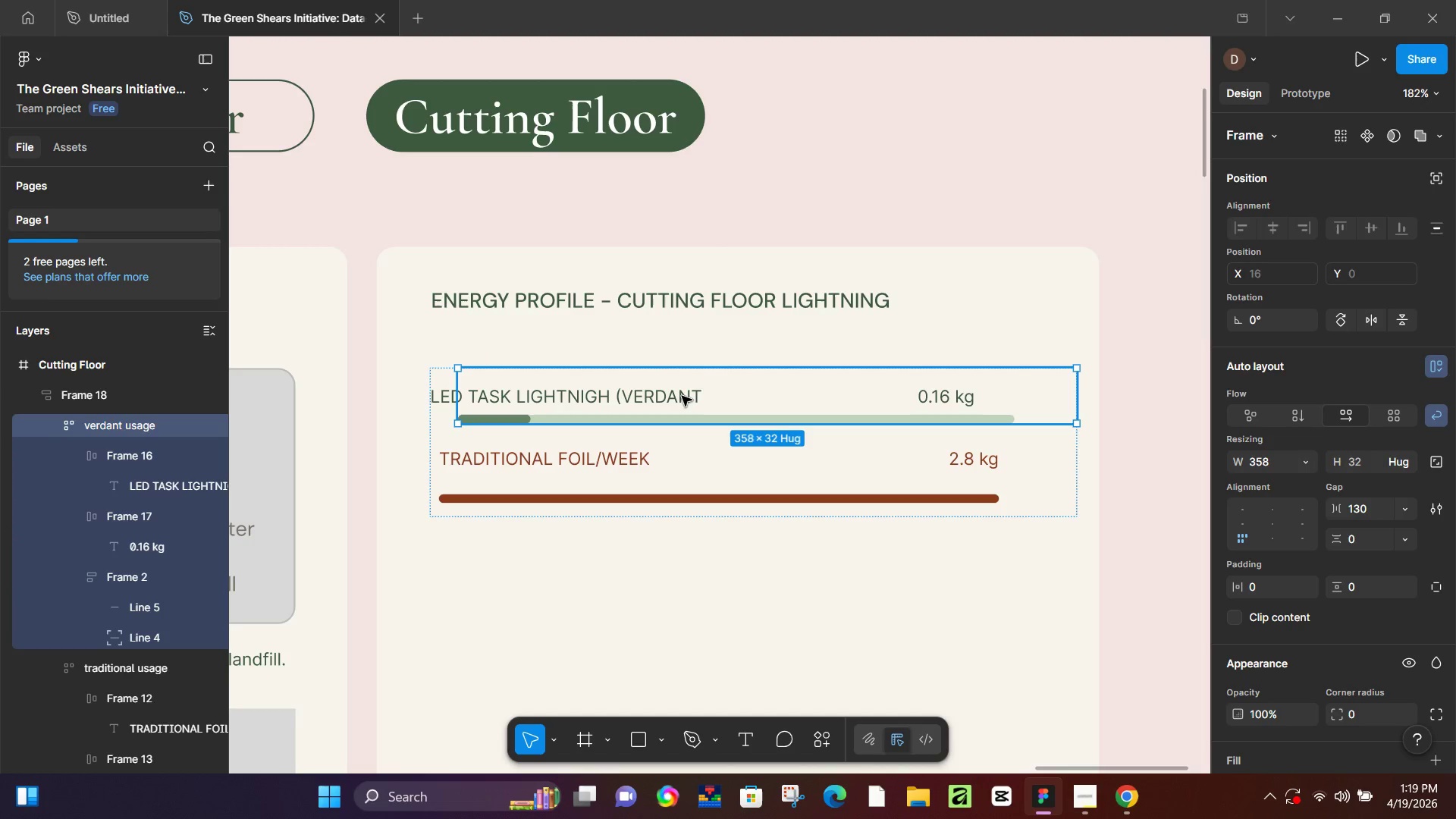 
double_click([682, 396])
 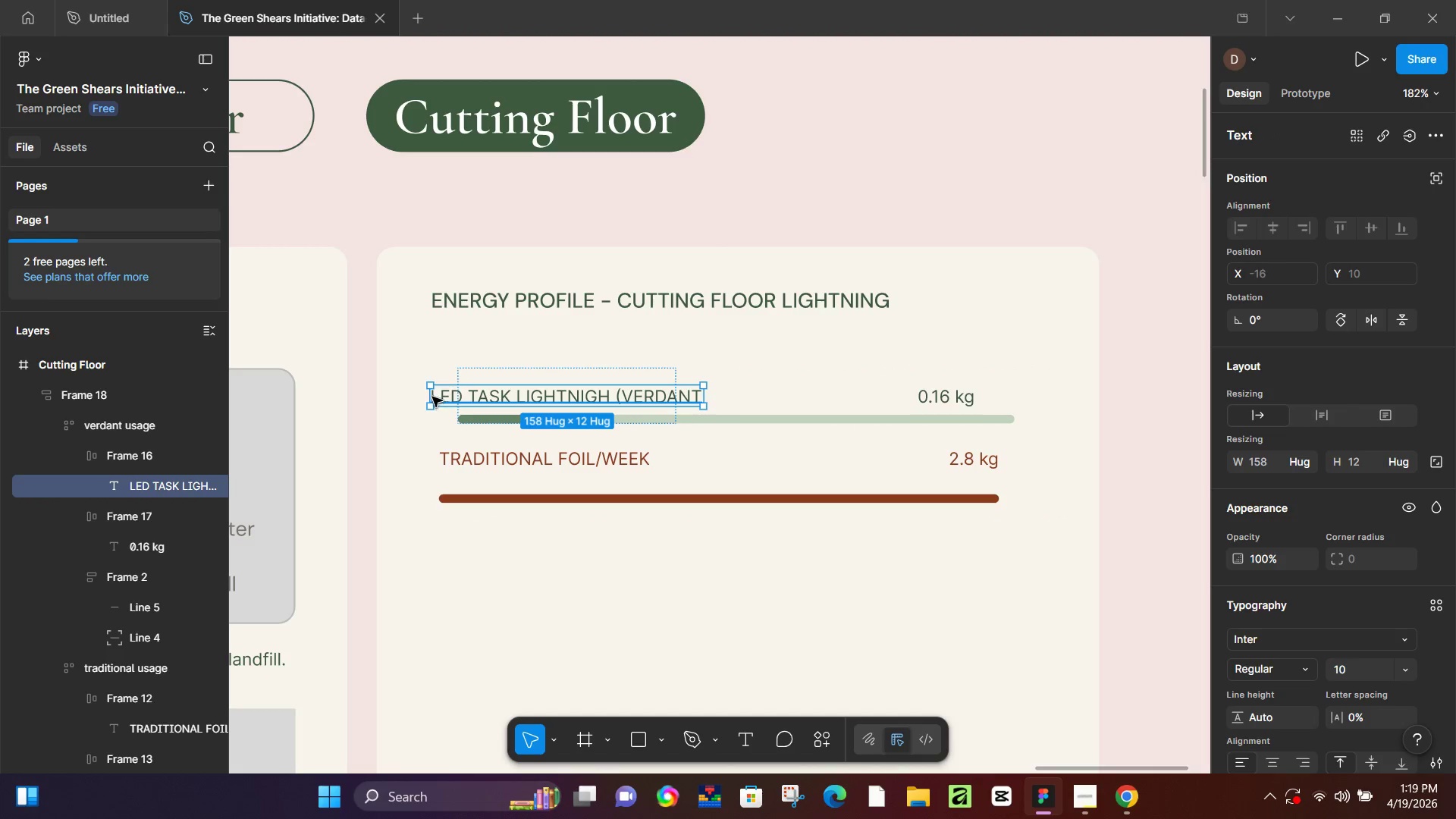 
left_click_drag(start_coordinate=[428, 397], to_coordinate=[488, 395])
 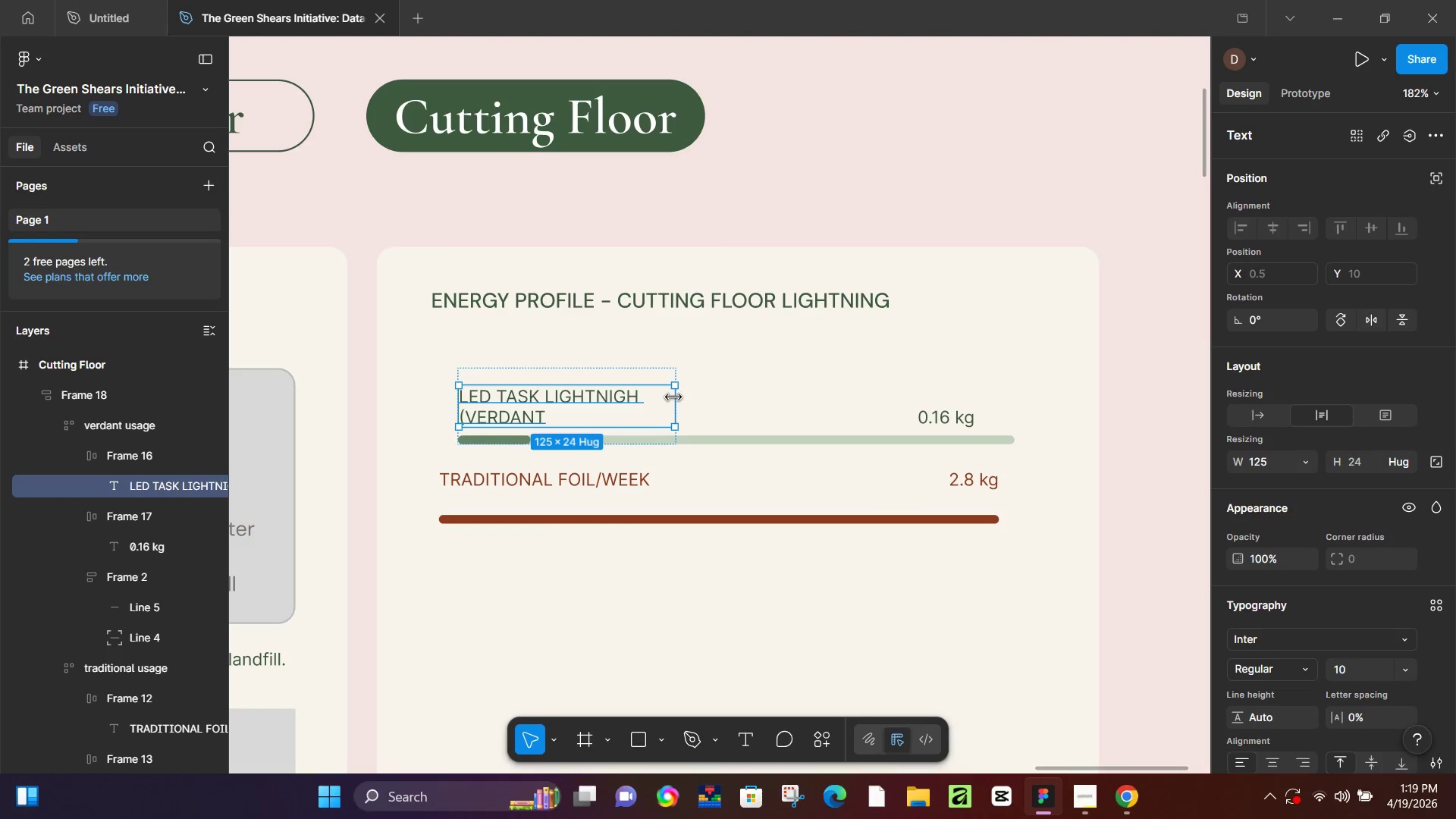 
left_click_drag(start_coordinate=[676, 397], to_coordinate=[799, 405])
 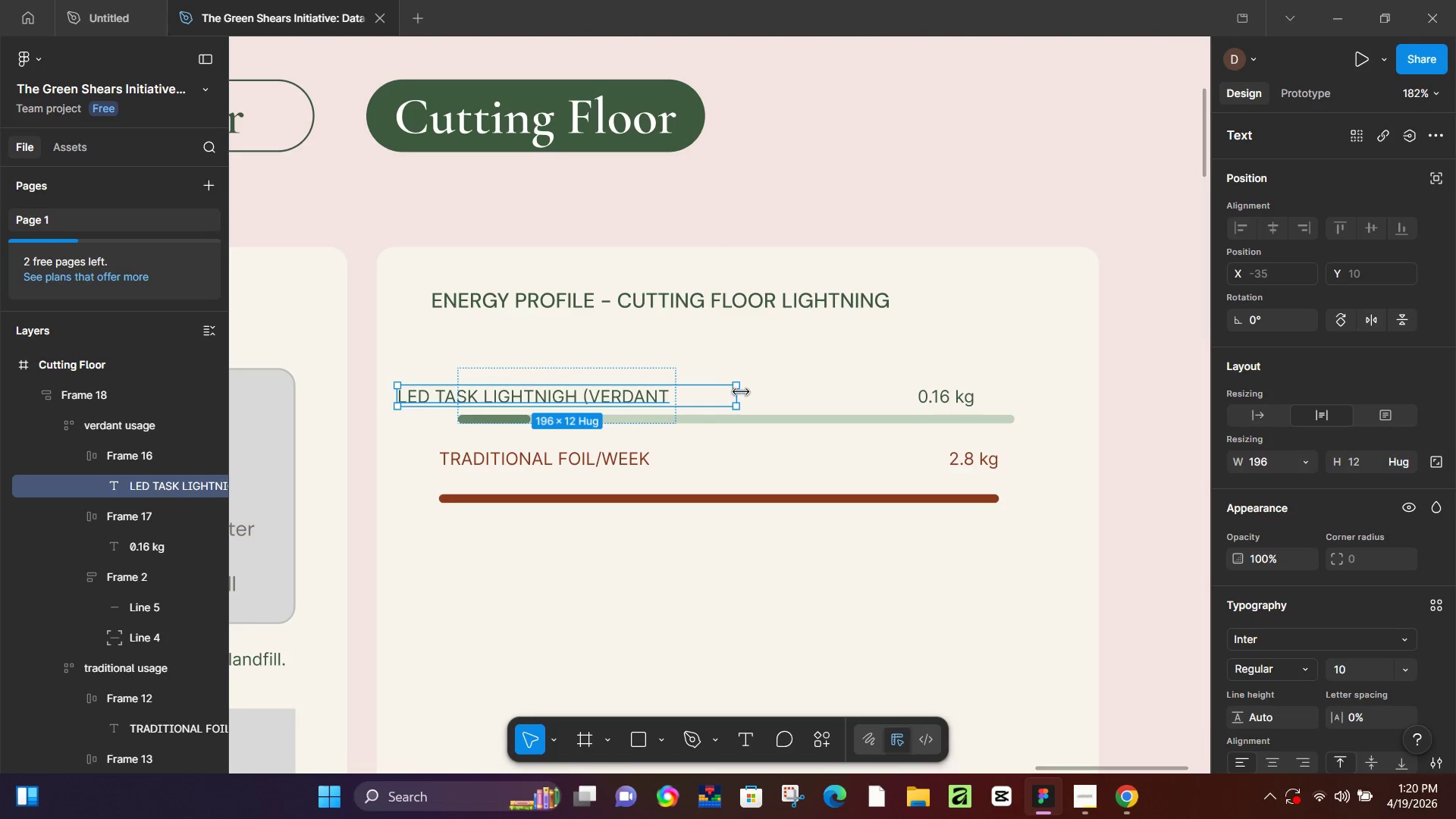 
left_click_drag(start_coordinate=[741, 392], to_coordinate=[676, 400])
 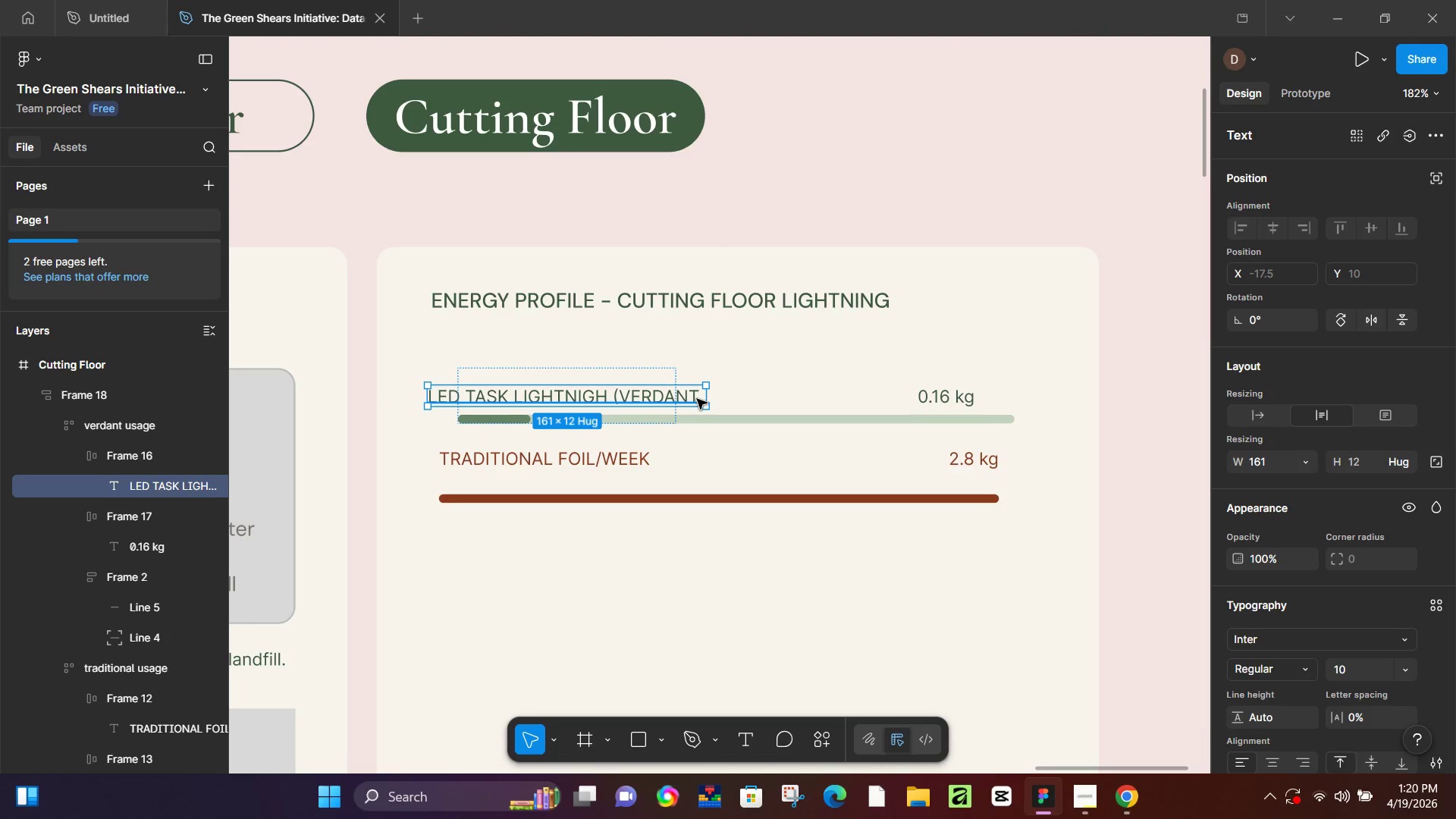 
double_click([697, 399])
 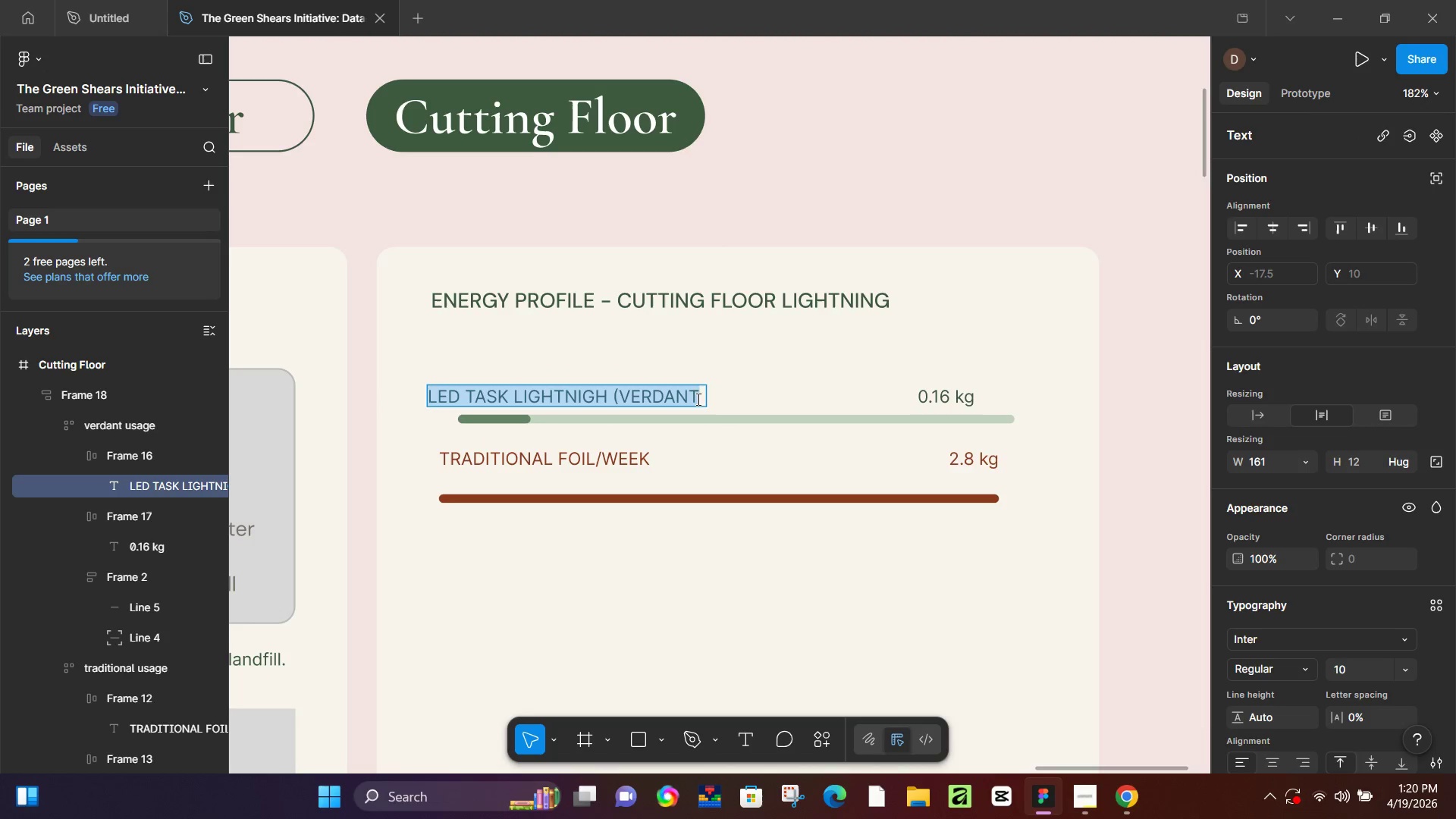 
triple_click([697, 399])
 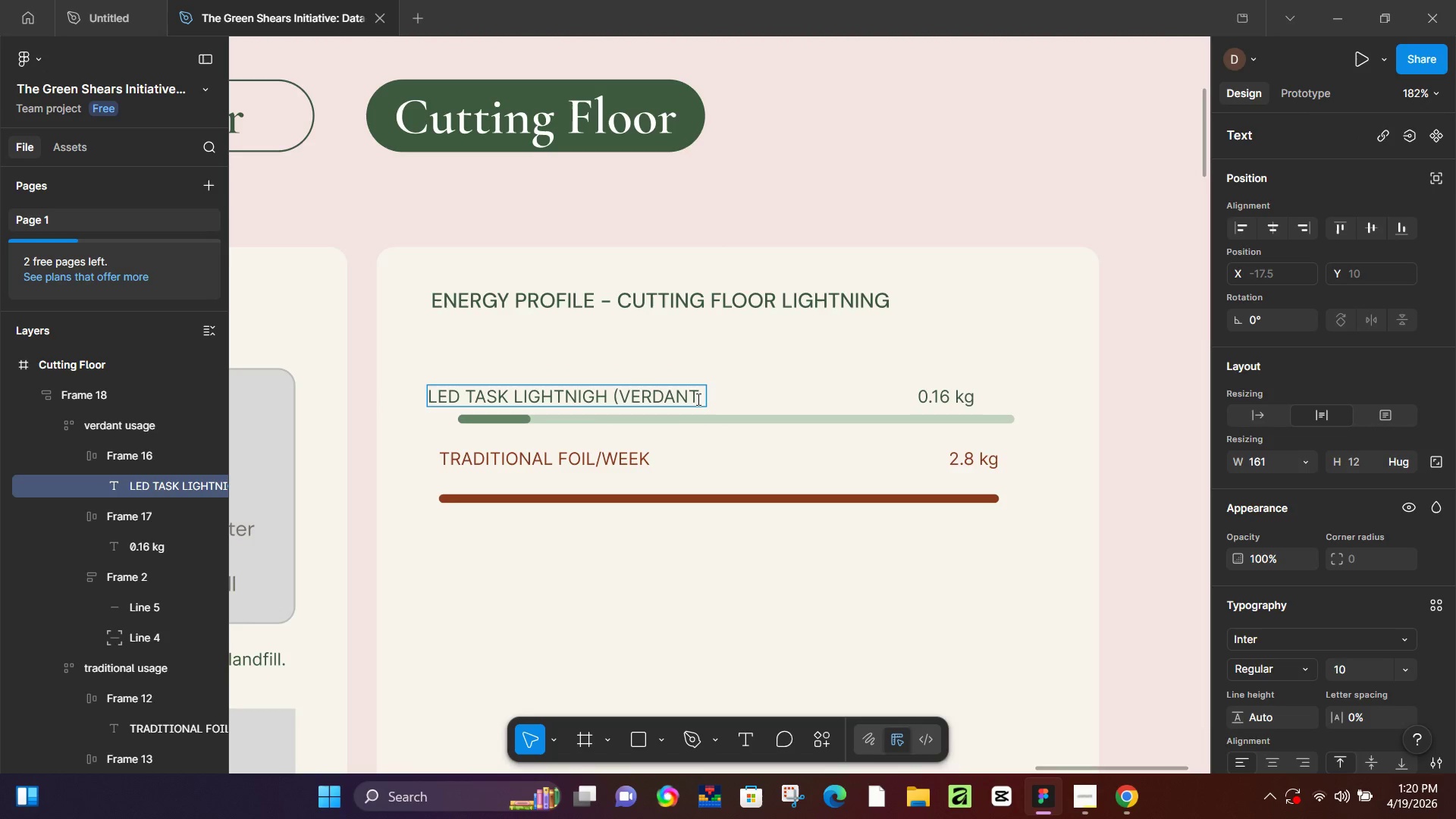 
key(Shift+0)
 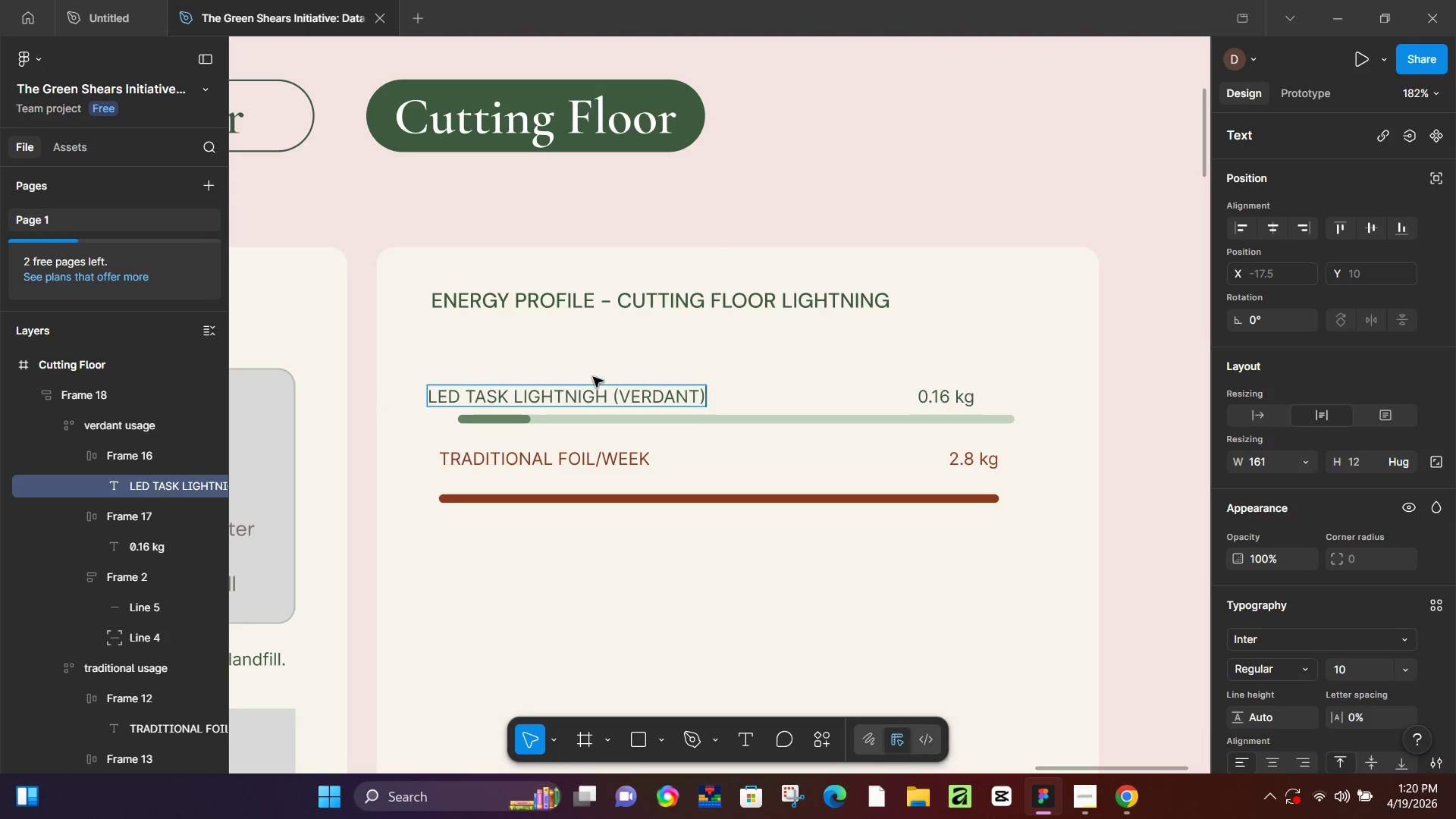 
left_click([595, 365])
 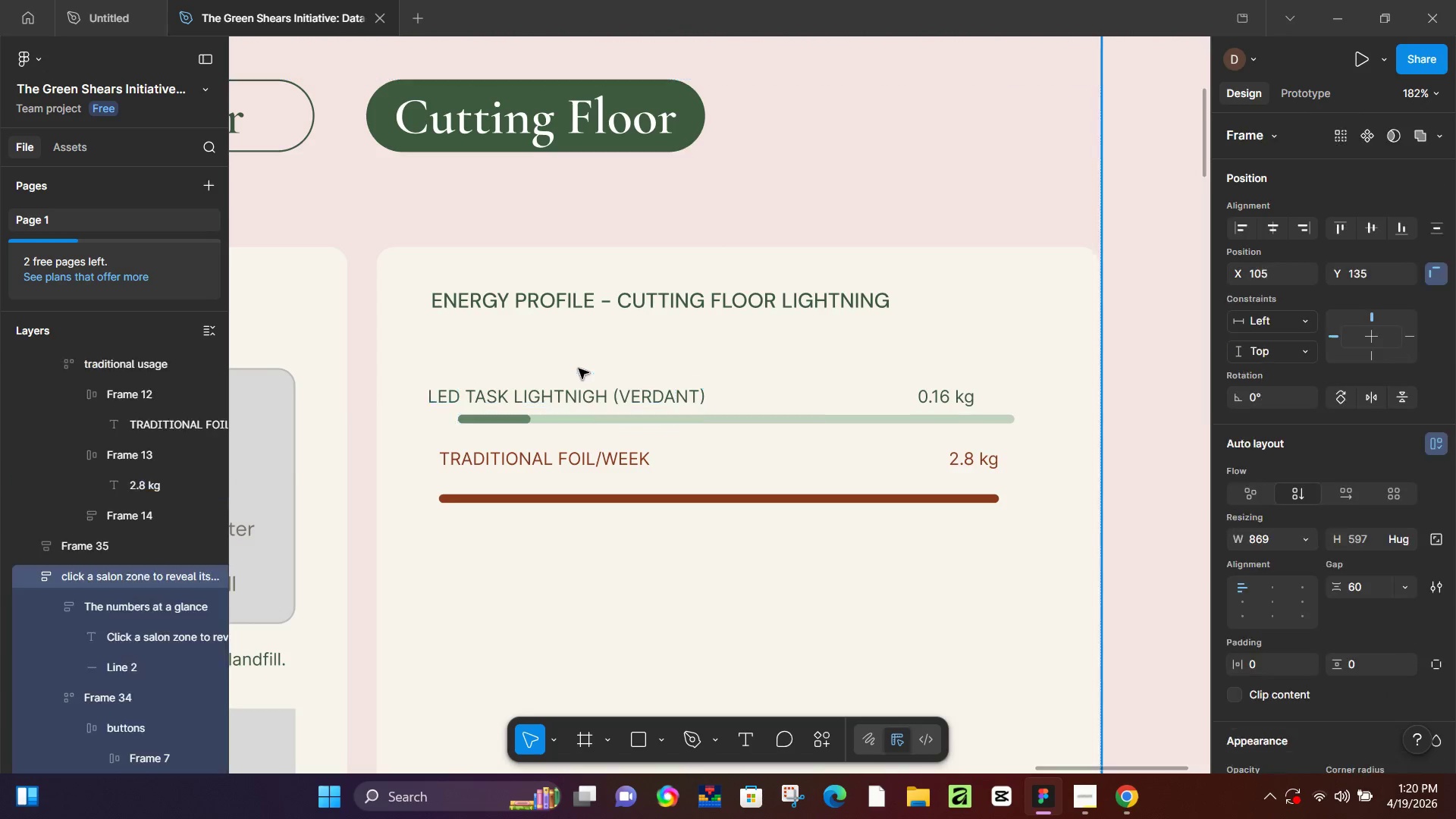 
double_click([579, 370])
 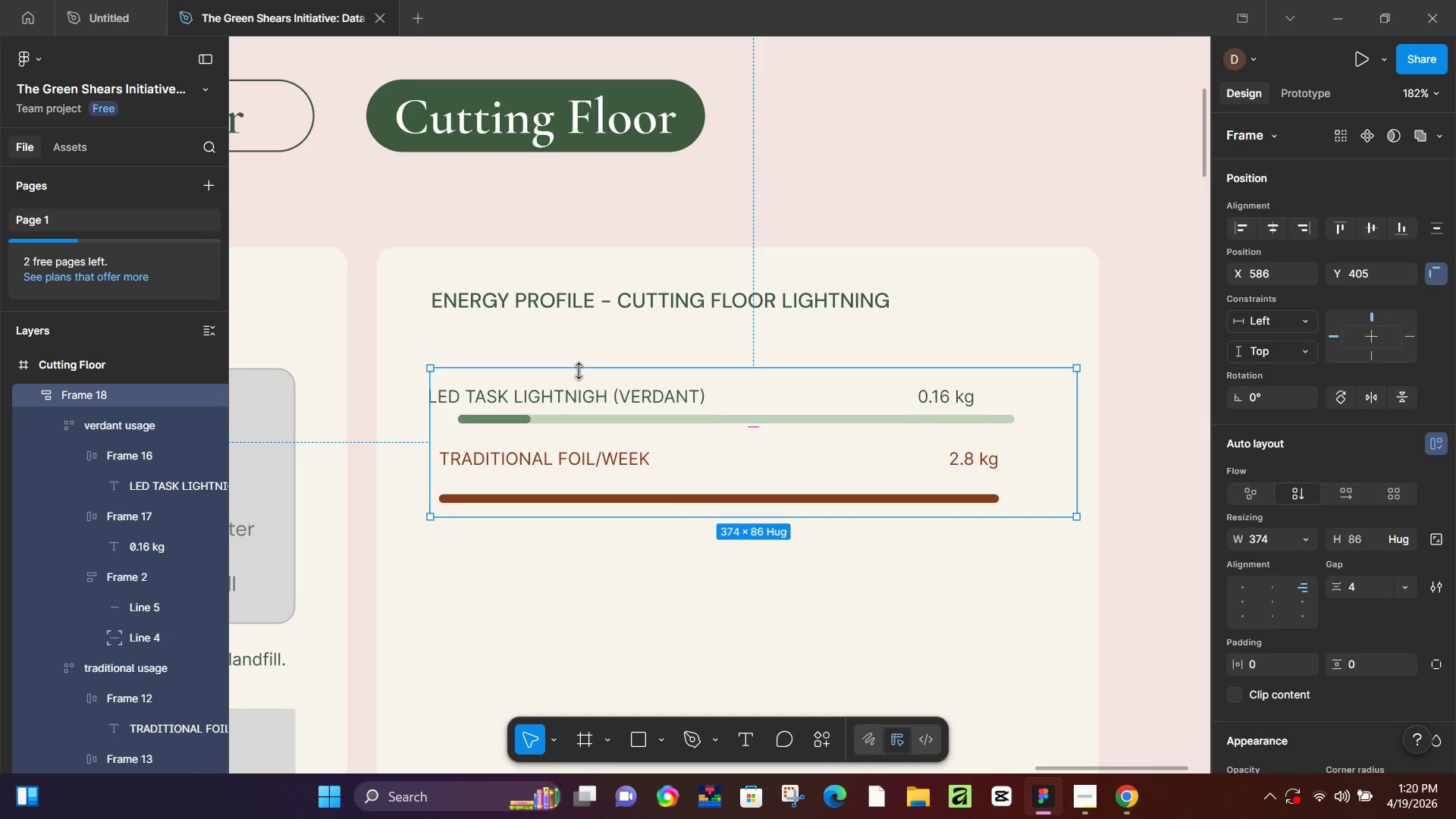 
double_click([579, 371])
 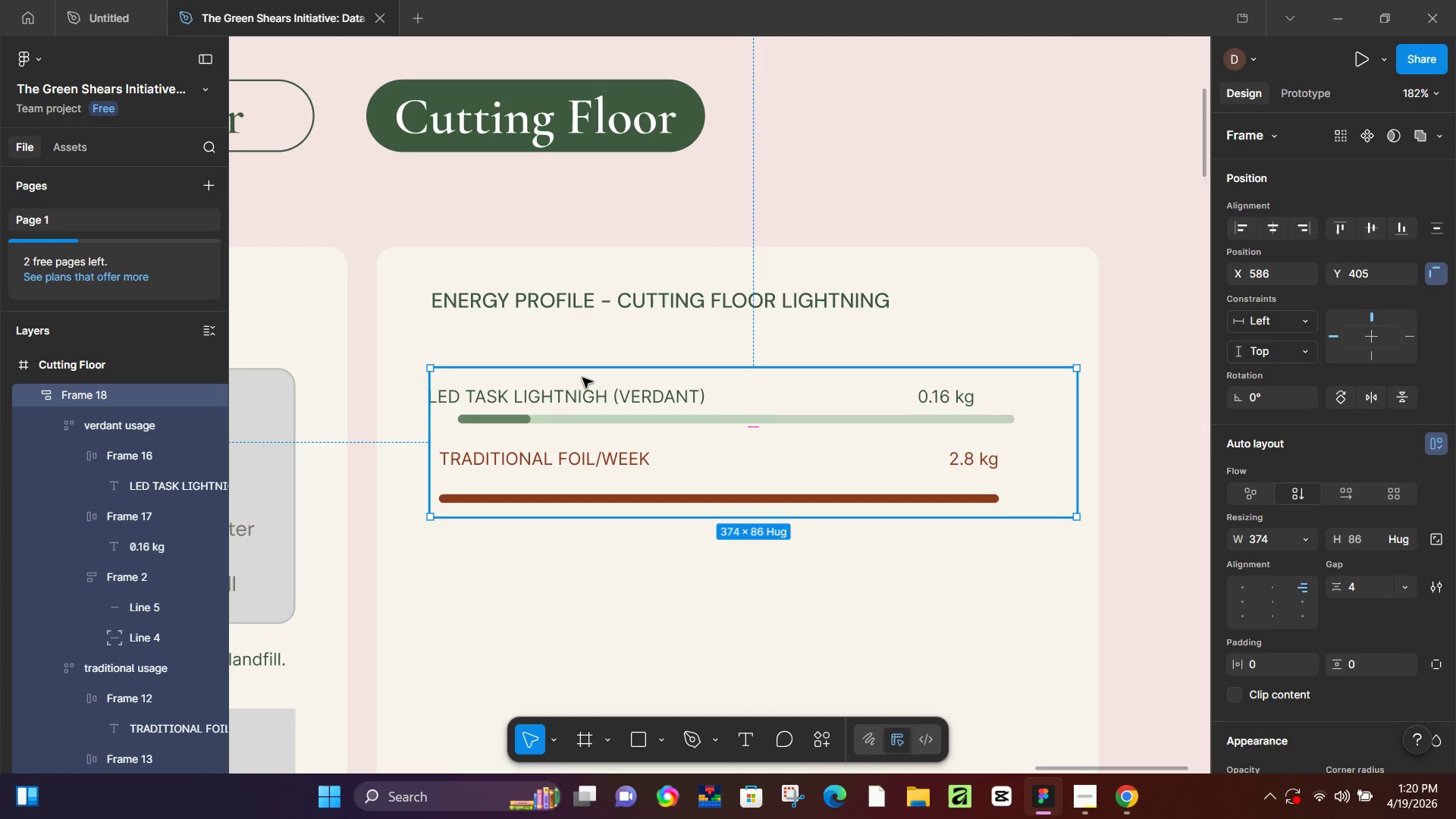 
triple_click([582, 378])
 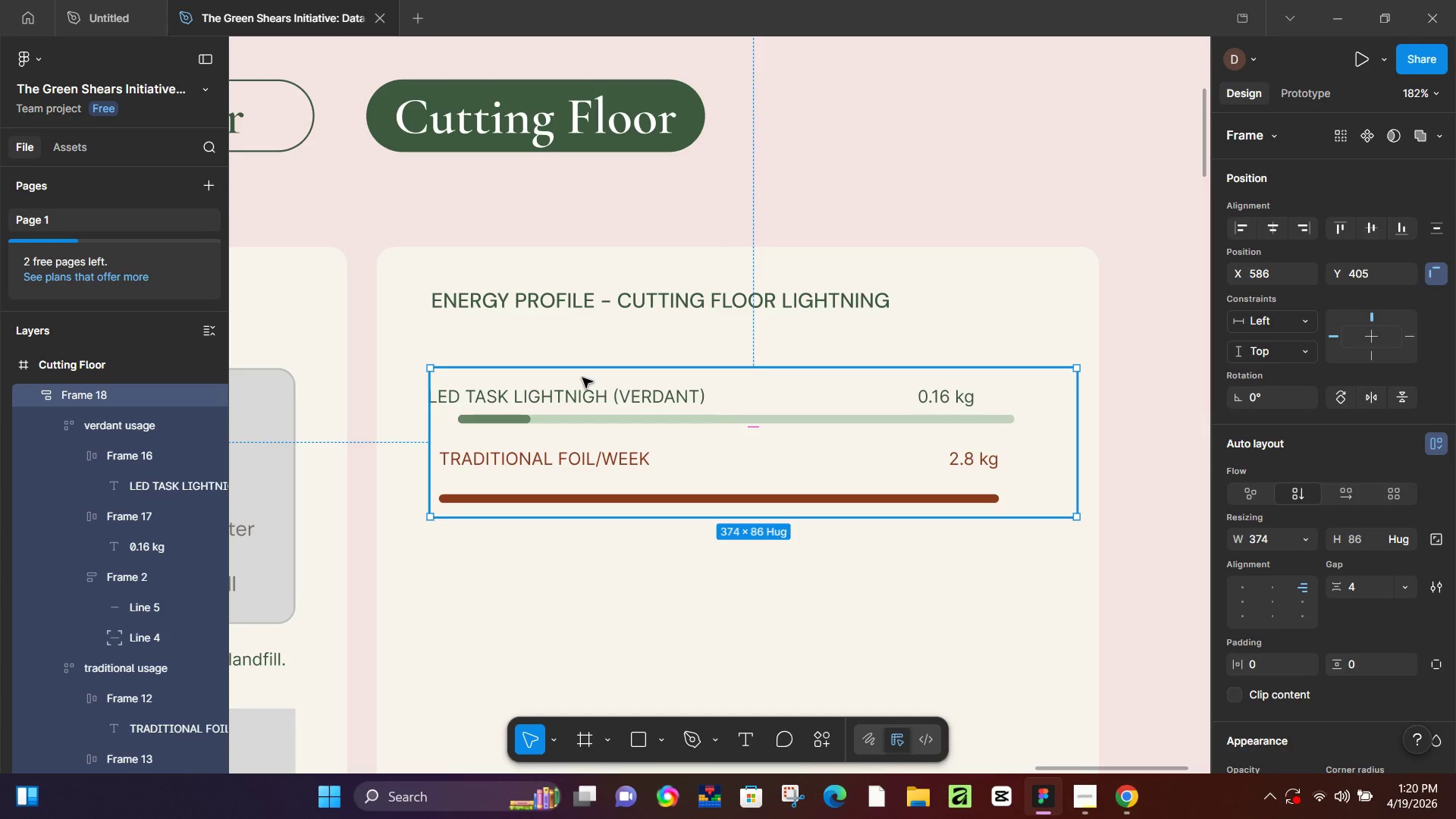 
triple_click([582, 378])
 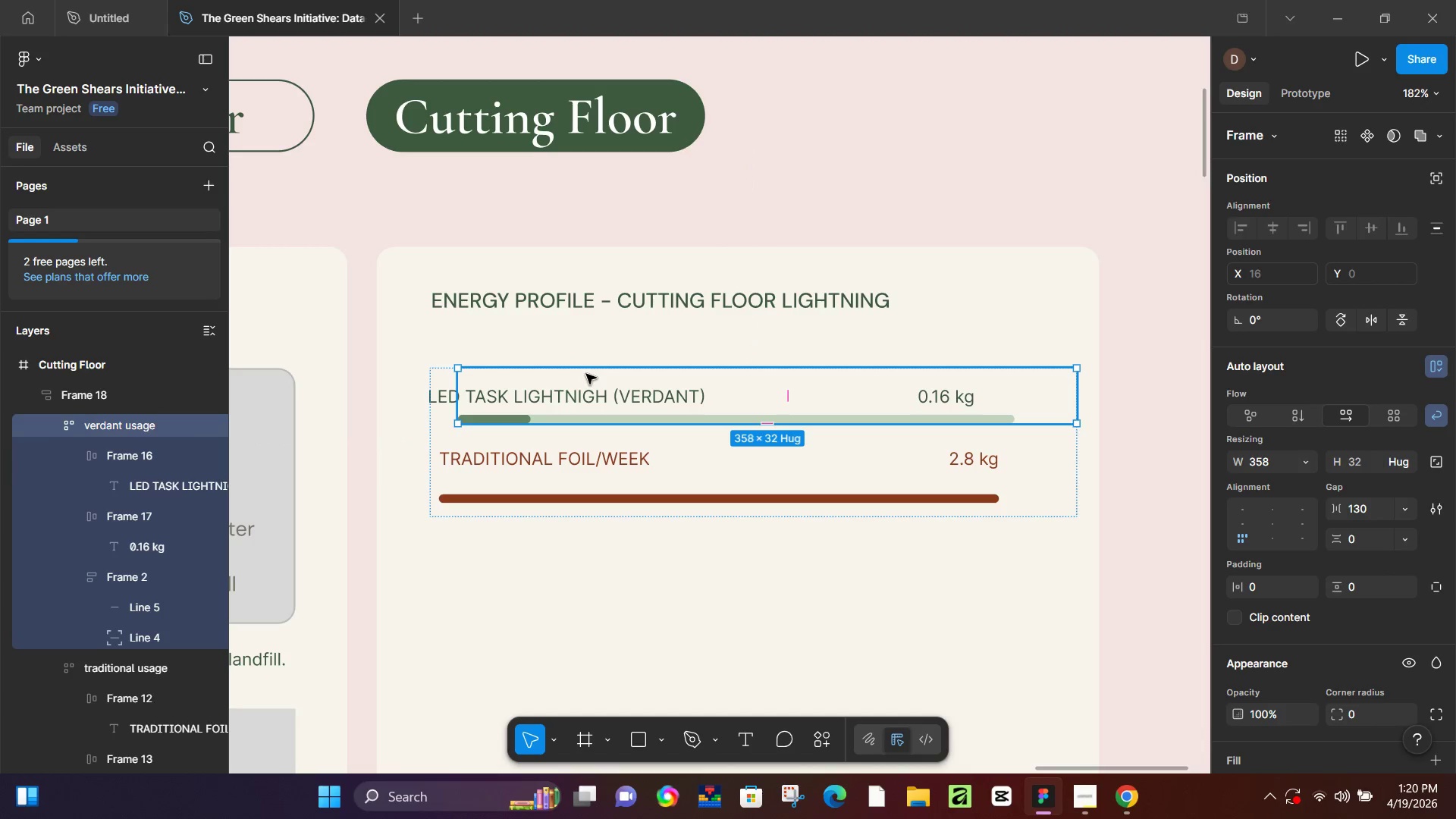 
double_click([586, 374])
 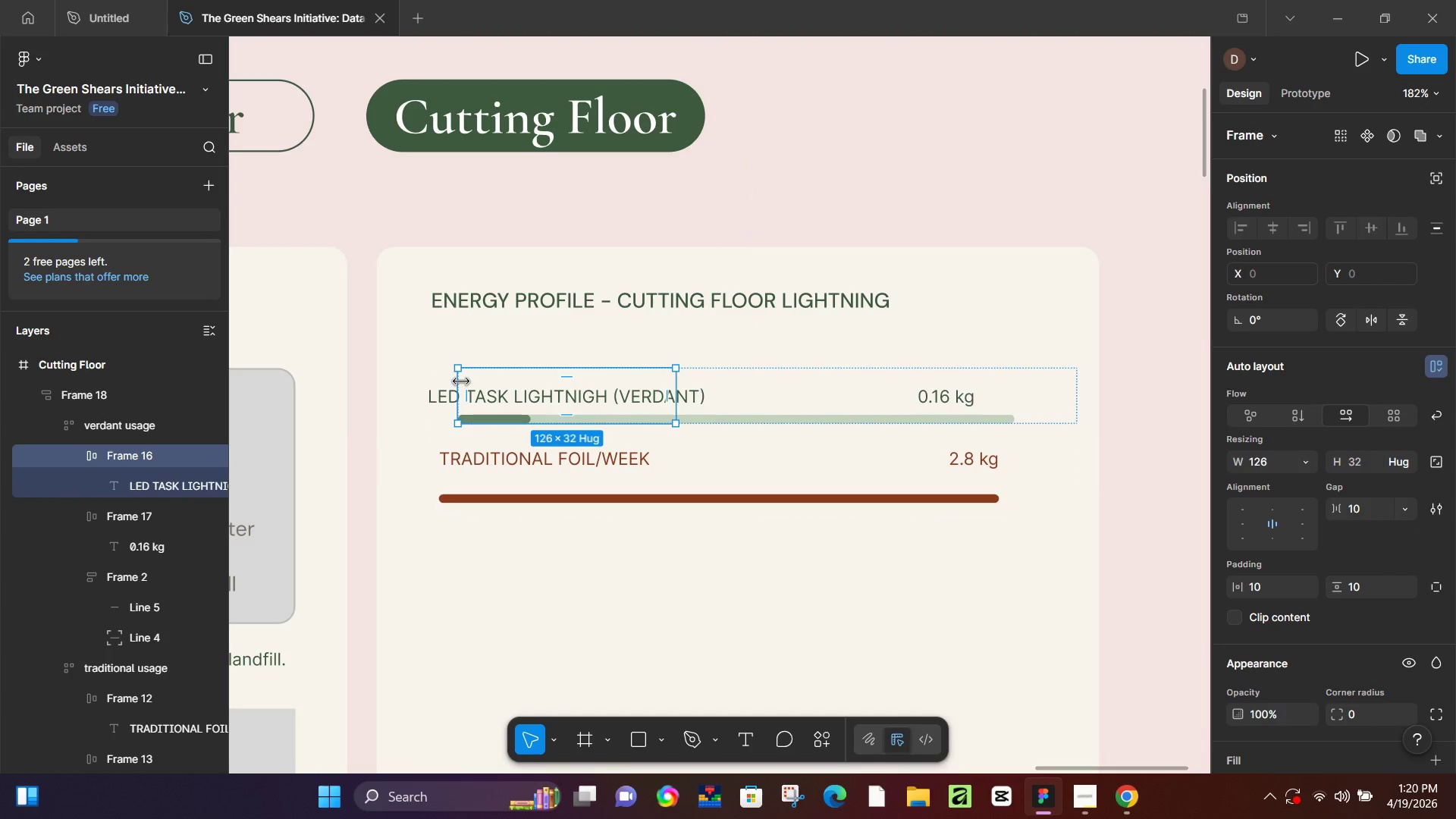 
left_click([441, 390])
 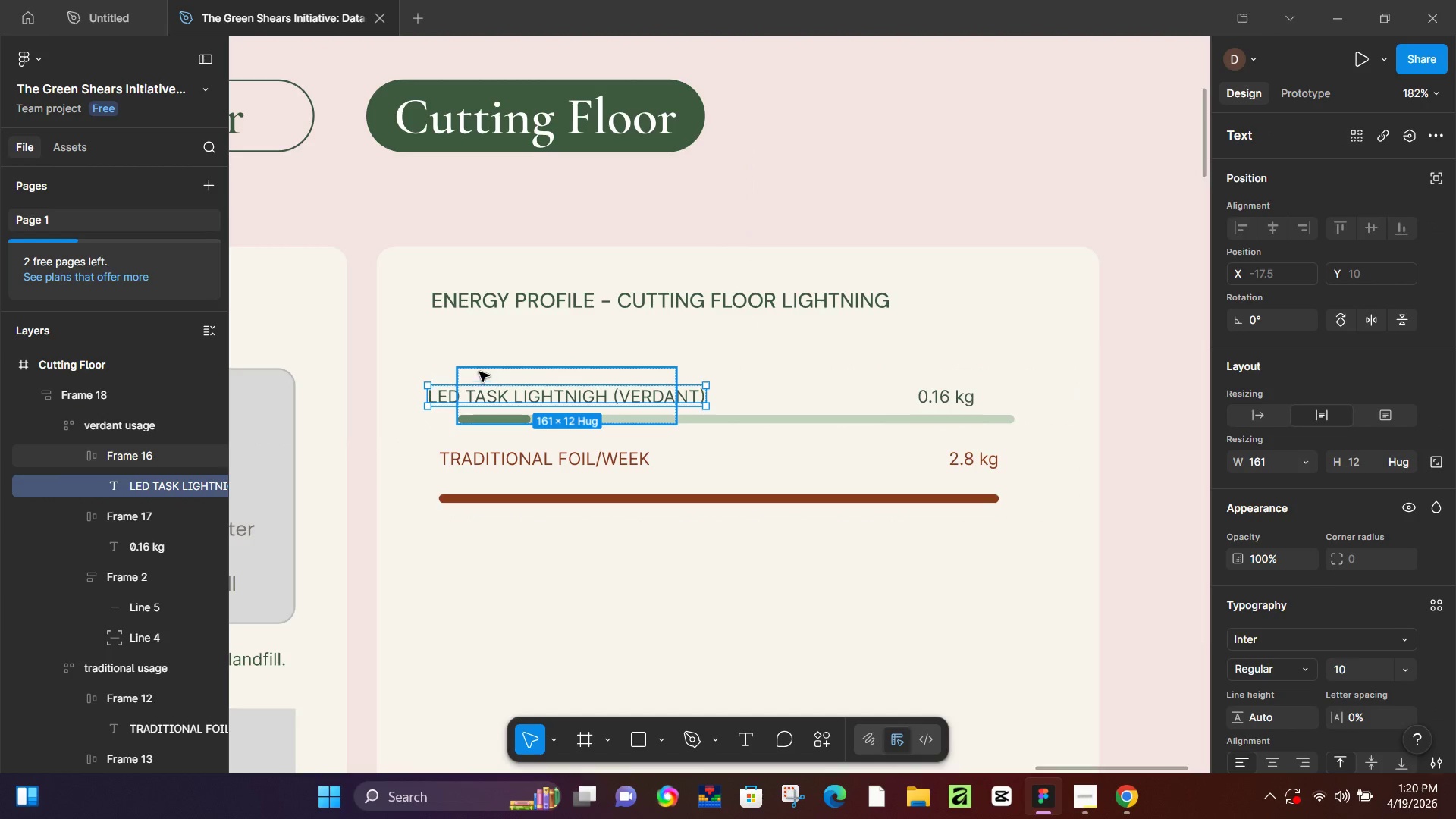 
left_click([480, 369])
 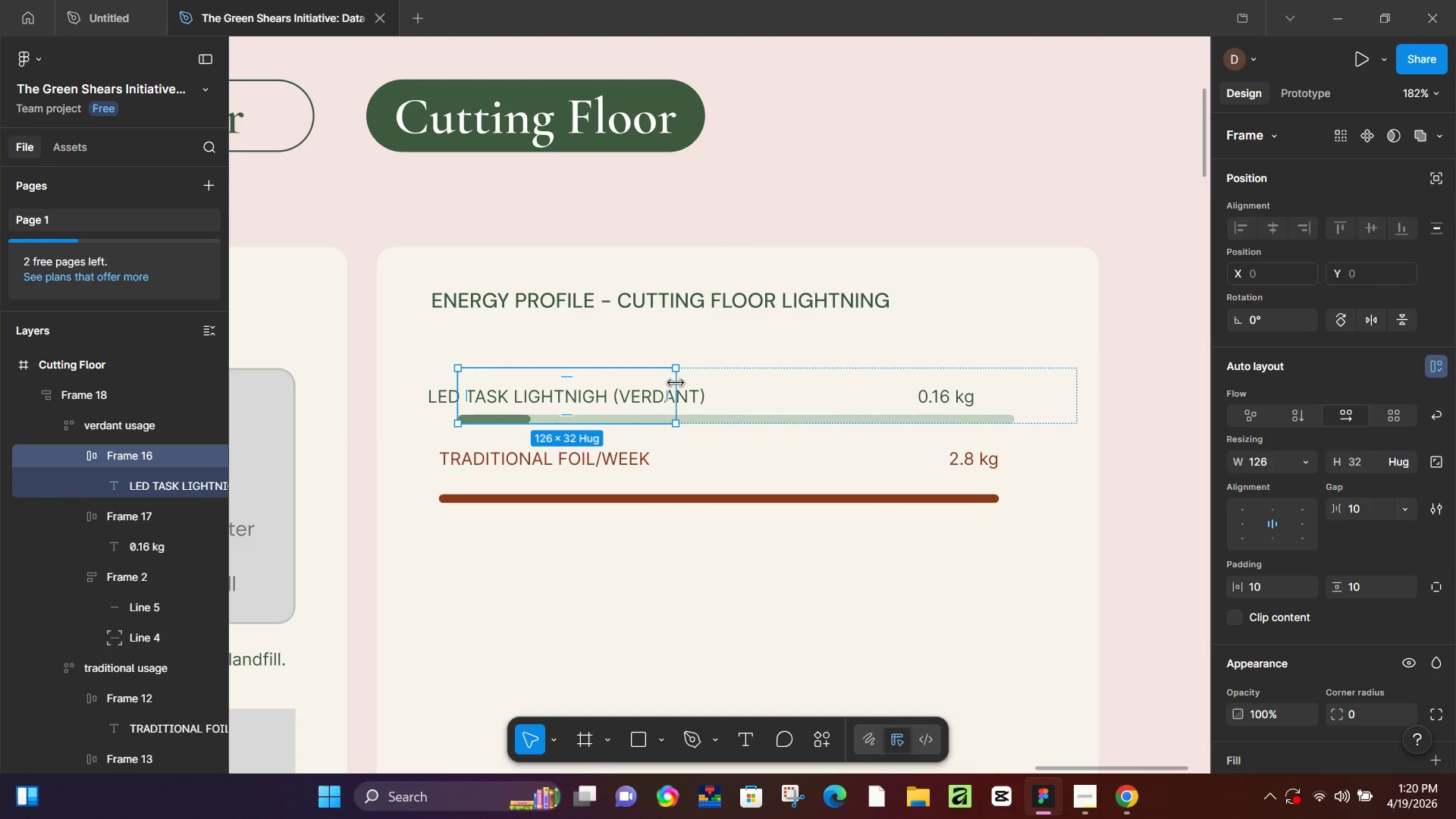 
left_click_drag(start_coordinate=[678, 383], to_coordinate=[736, 389])
 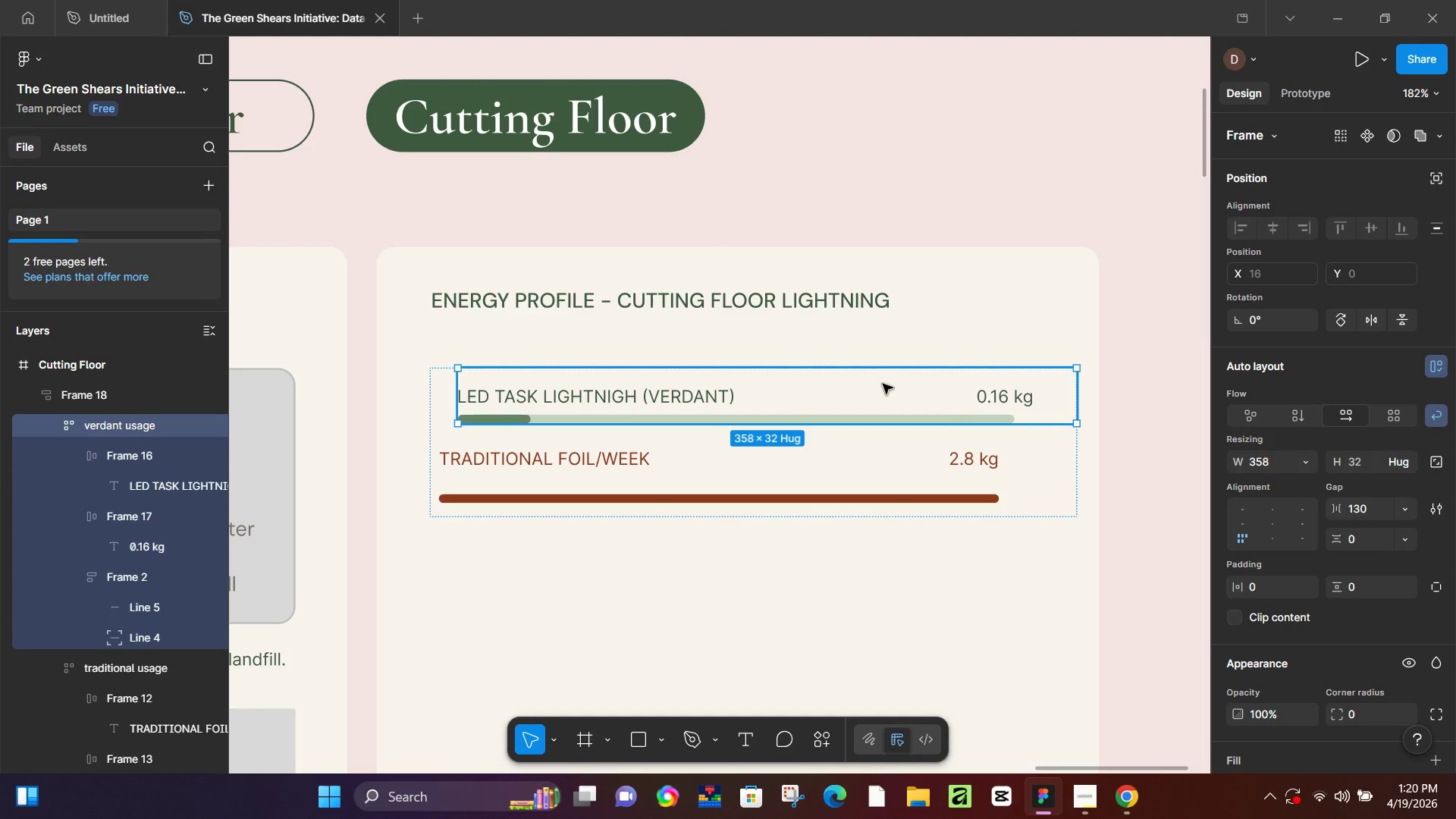 
left_click_drag(start_coordinate=[852, 392], to_coordinate=[843, 397])
 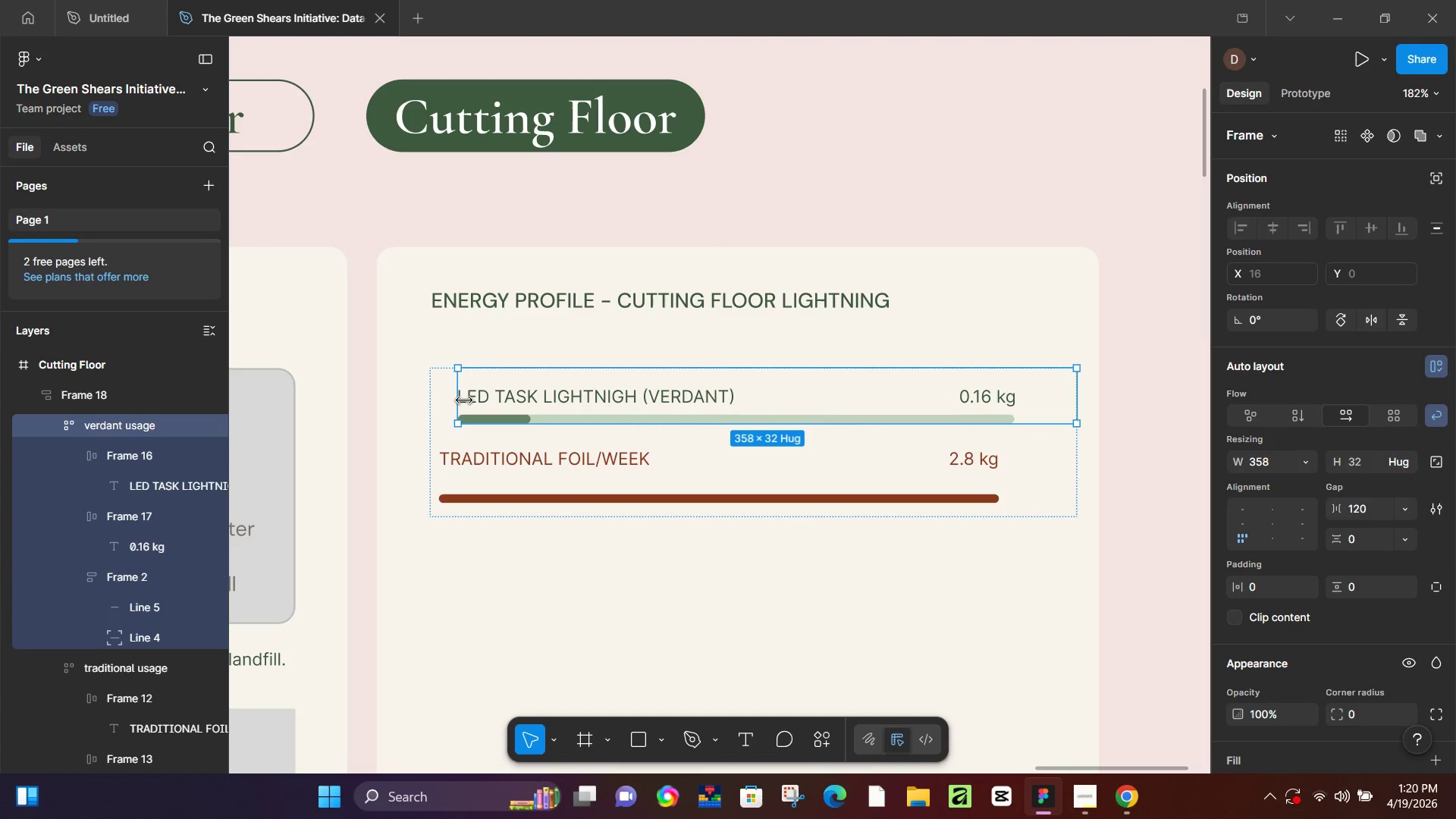 
left_click_drag(start_coordinate=[464, 400], to_coordinate=[438, 400])
 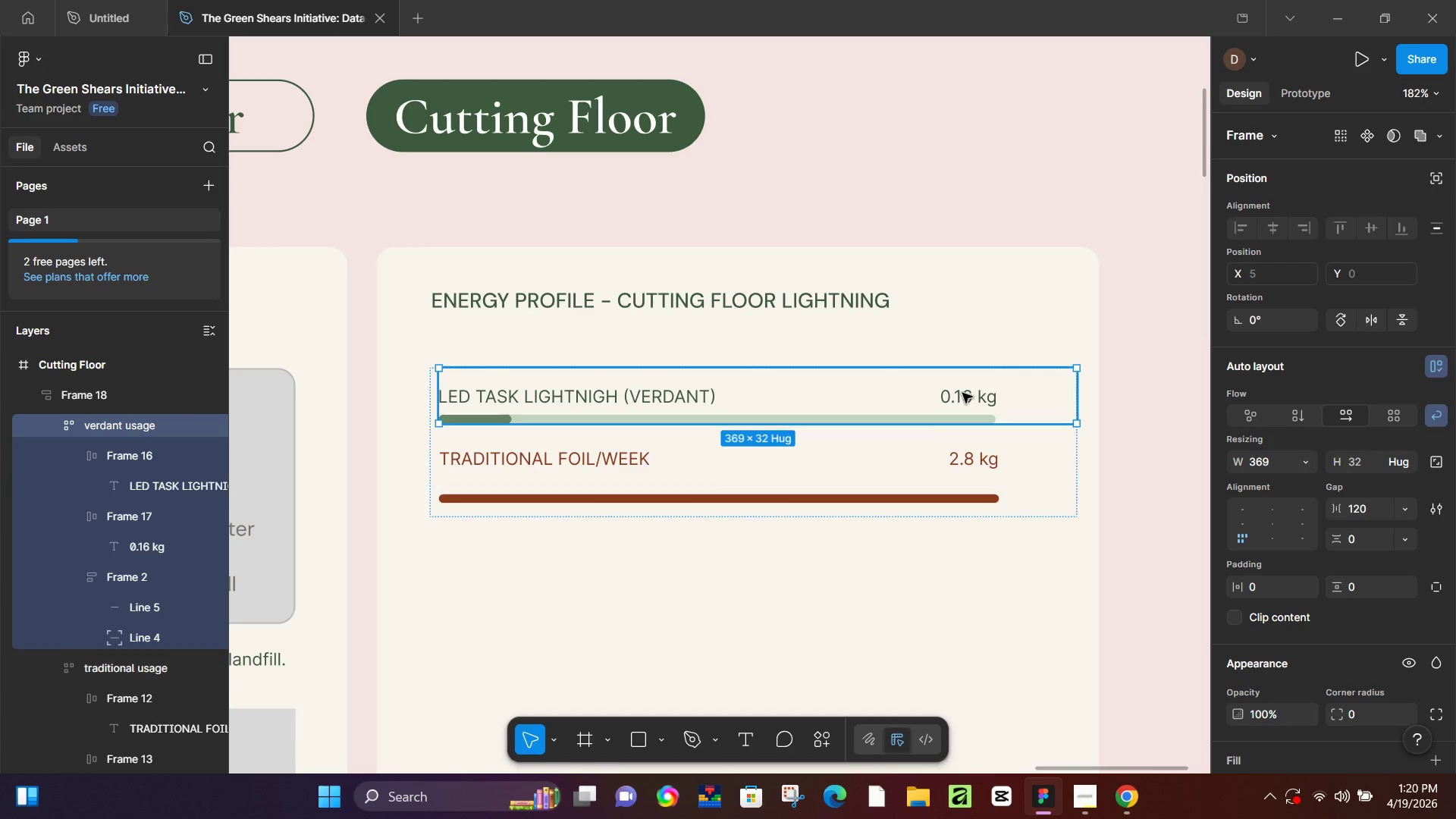 
wait(8.31)
 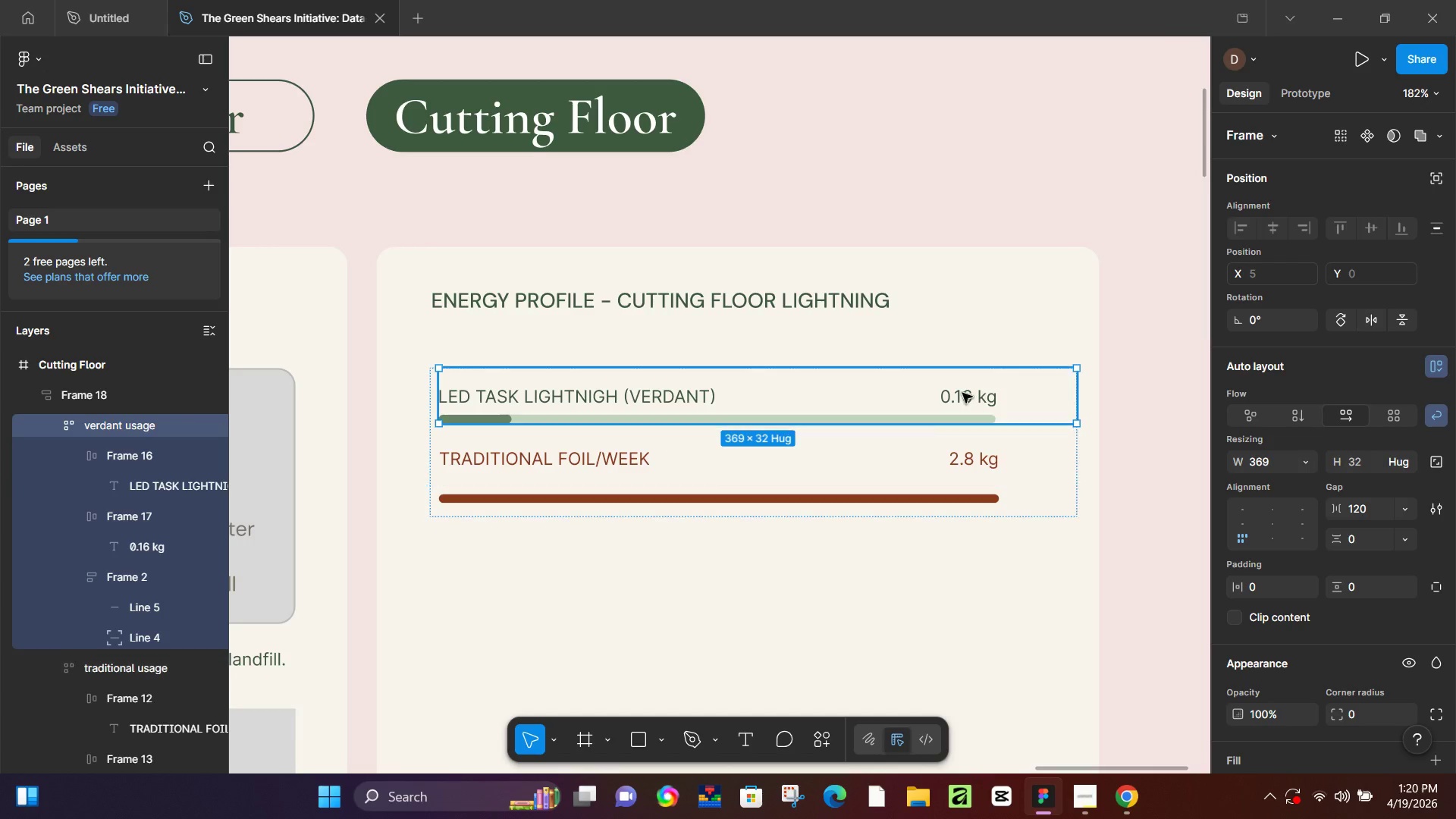 
left_click([794, 471])
 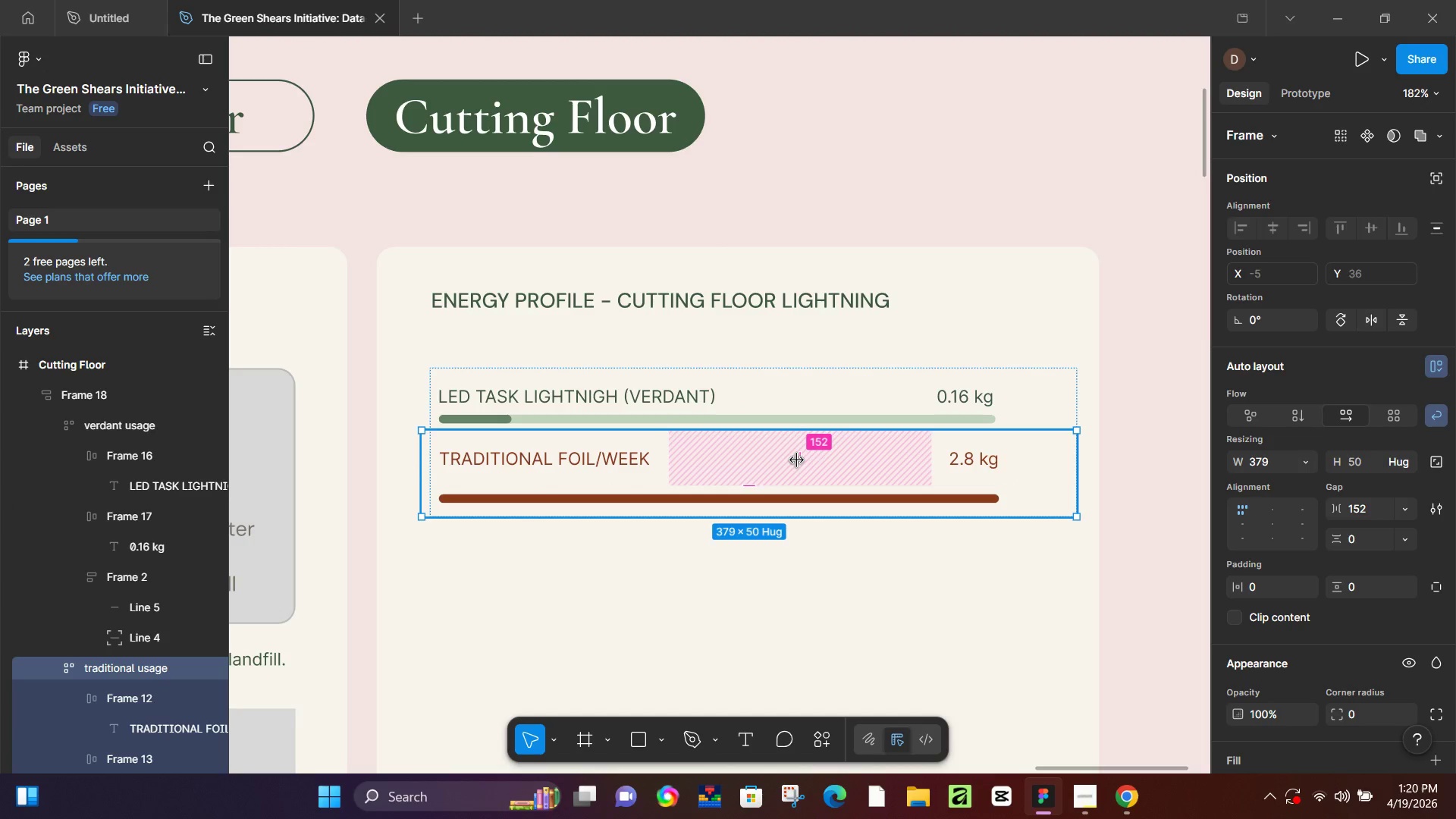 
left_click_drag(start_coordinate=[797, 460], to_coordinate=[742, 467])
 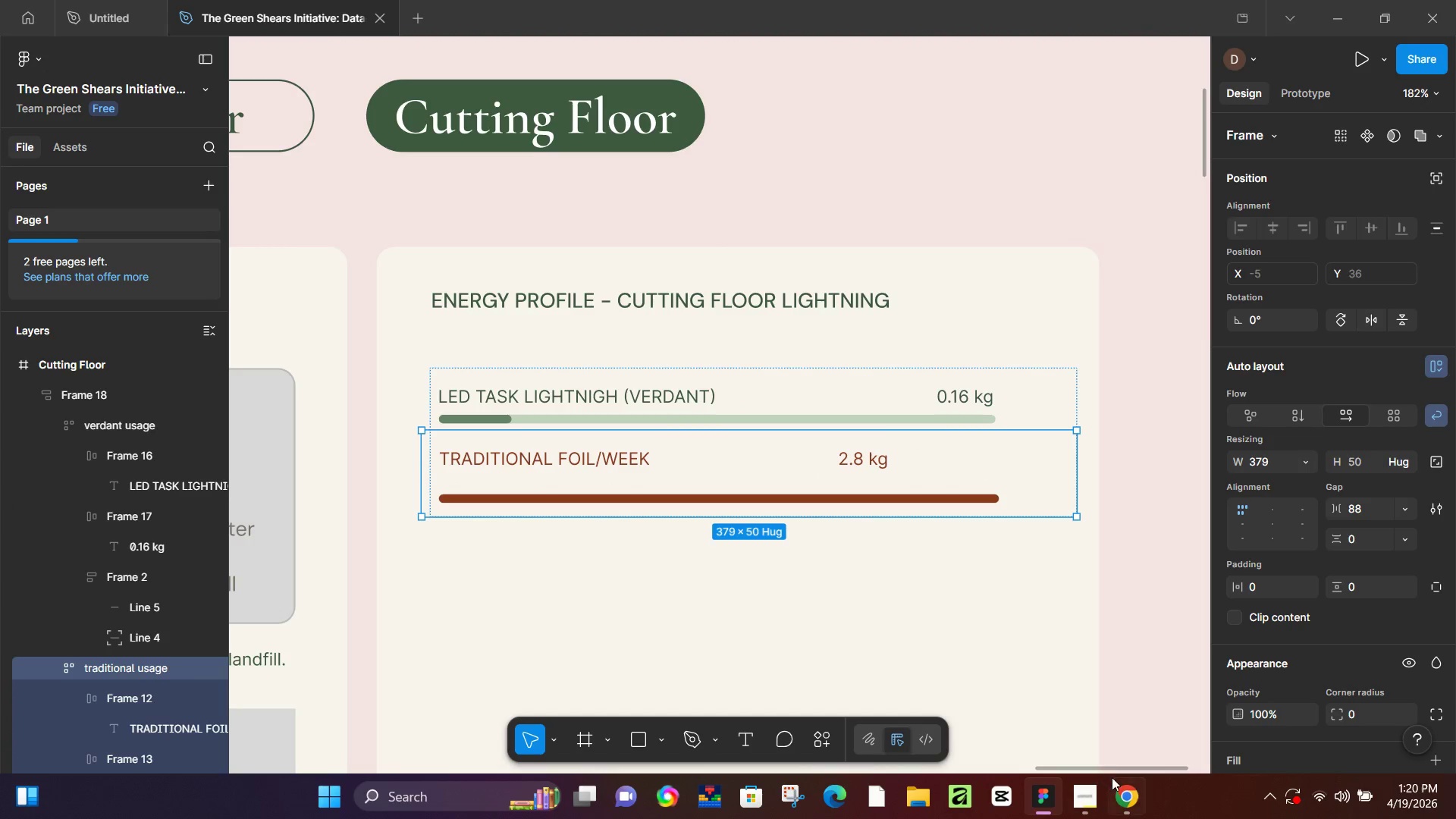 
left_click([1136, 796])
 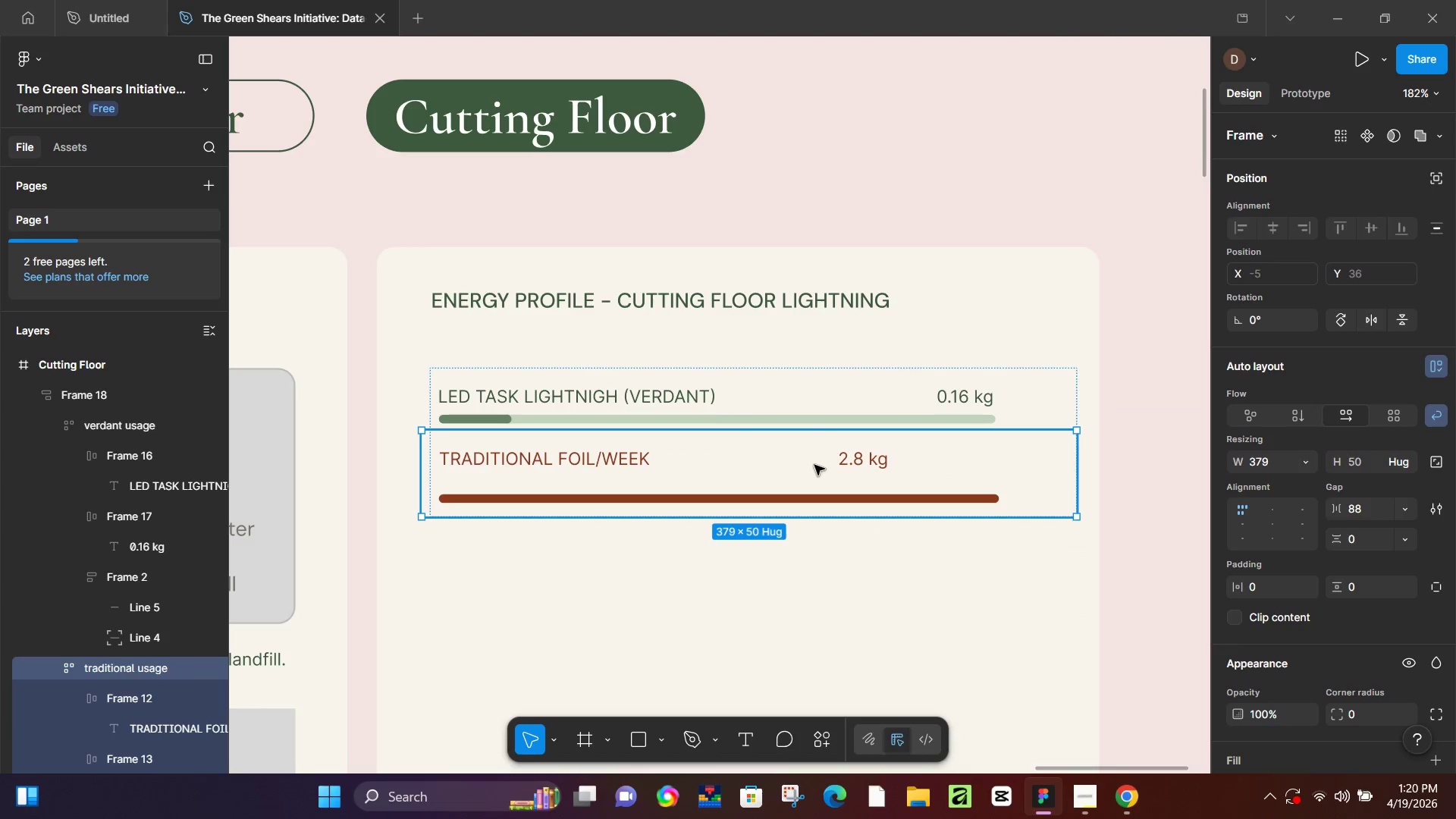 
left_click_drag(start_coordinate=[750, 458], to_coordinate=[730, 463])
 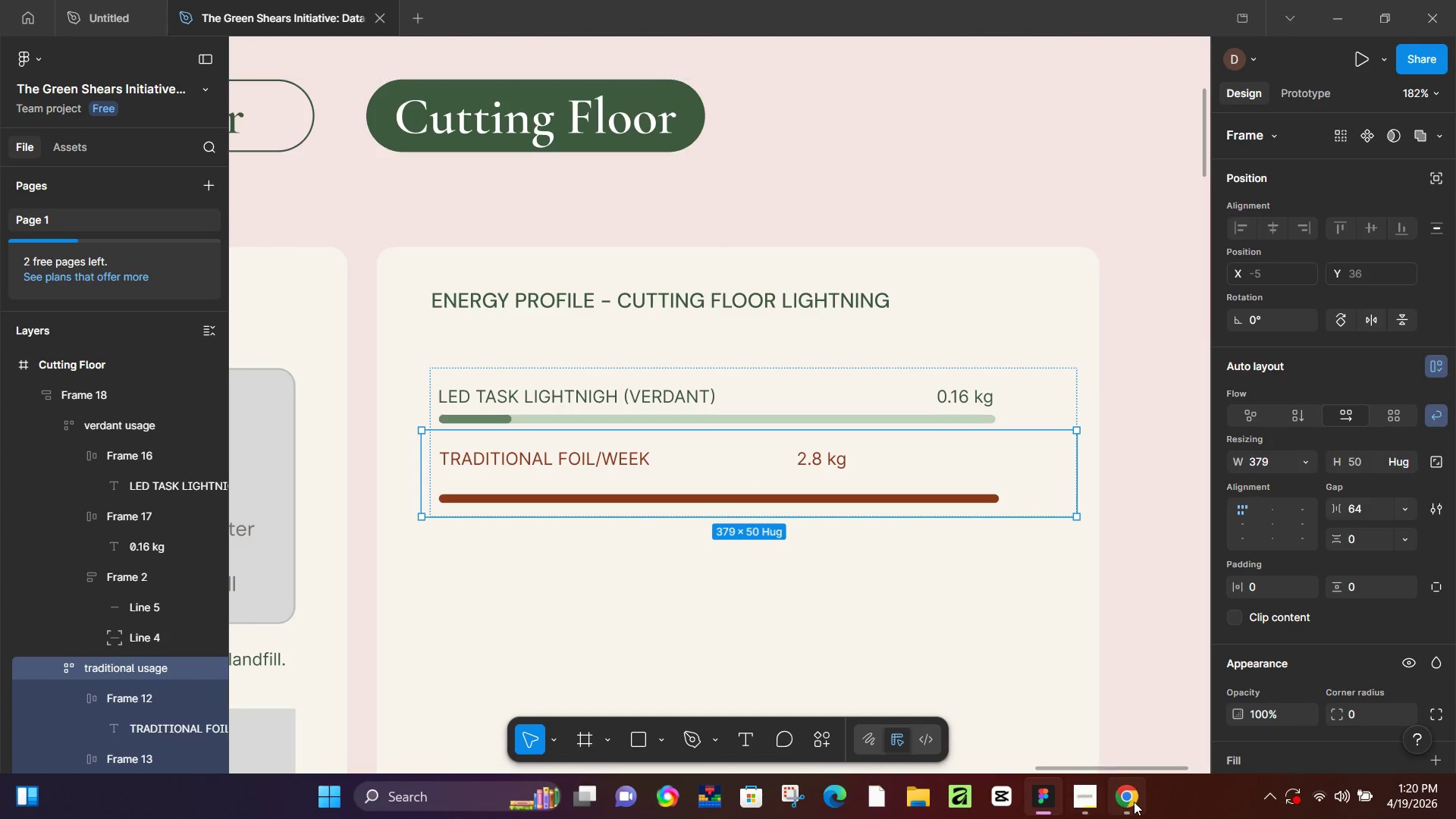 
left_click([1132, 801])
 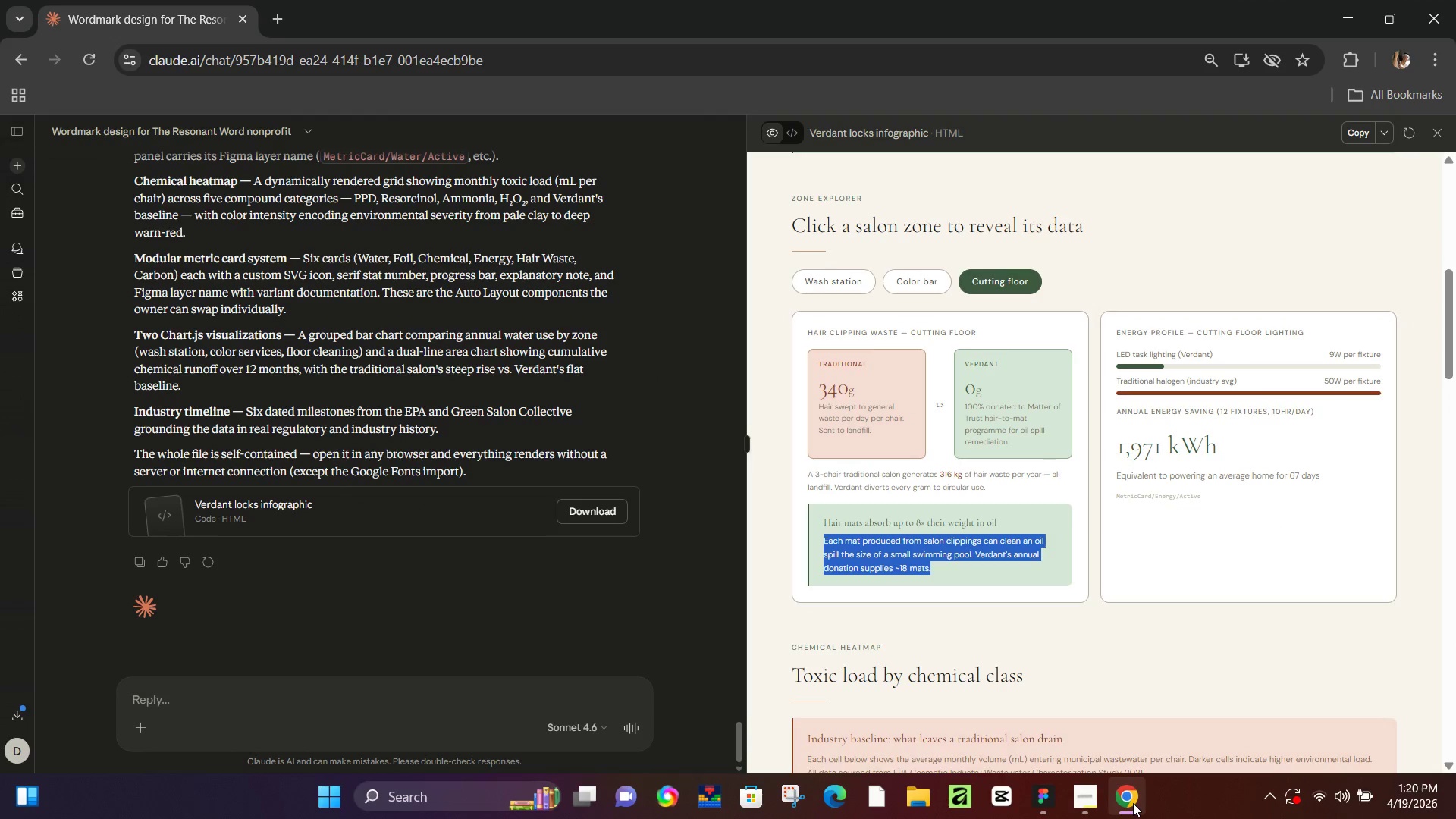 
left_click([1133, 803])
 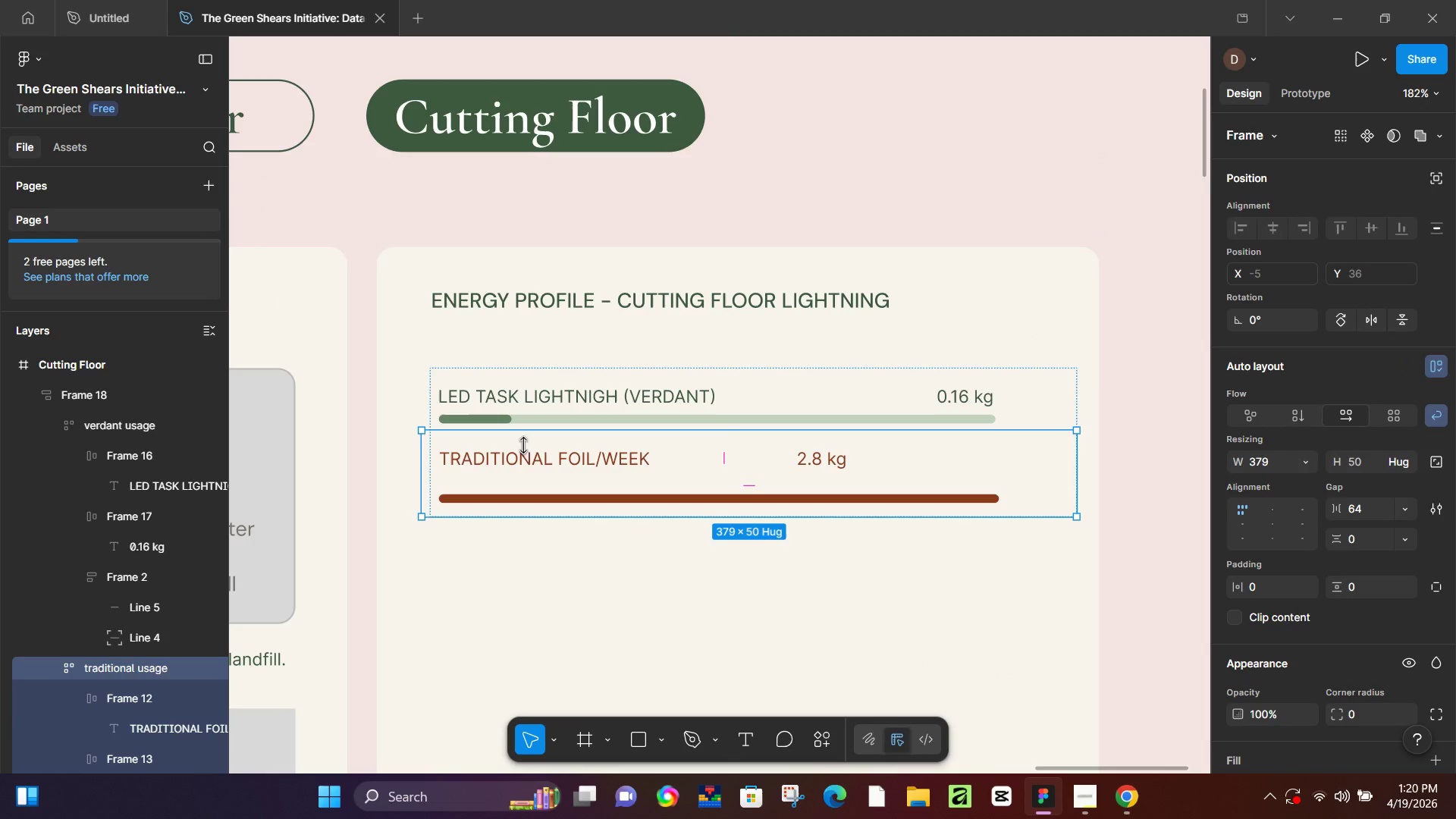 
left_click([530, 457])
 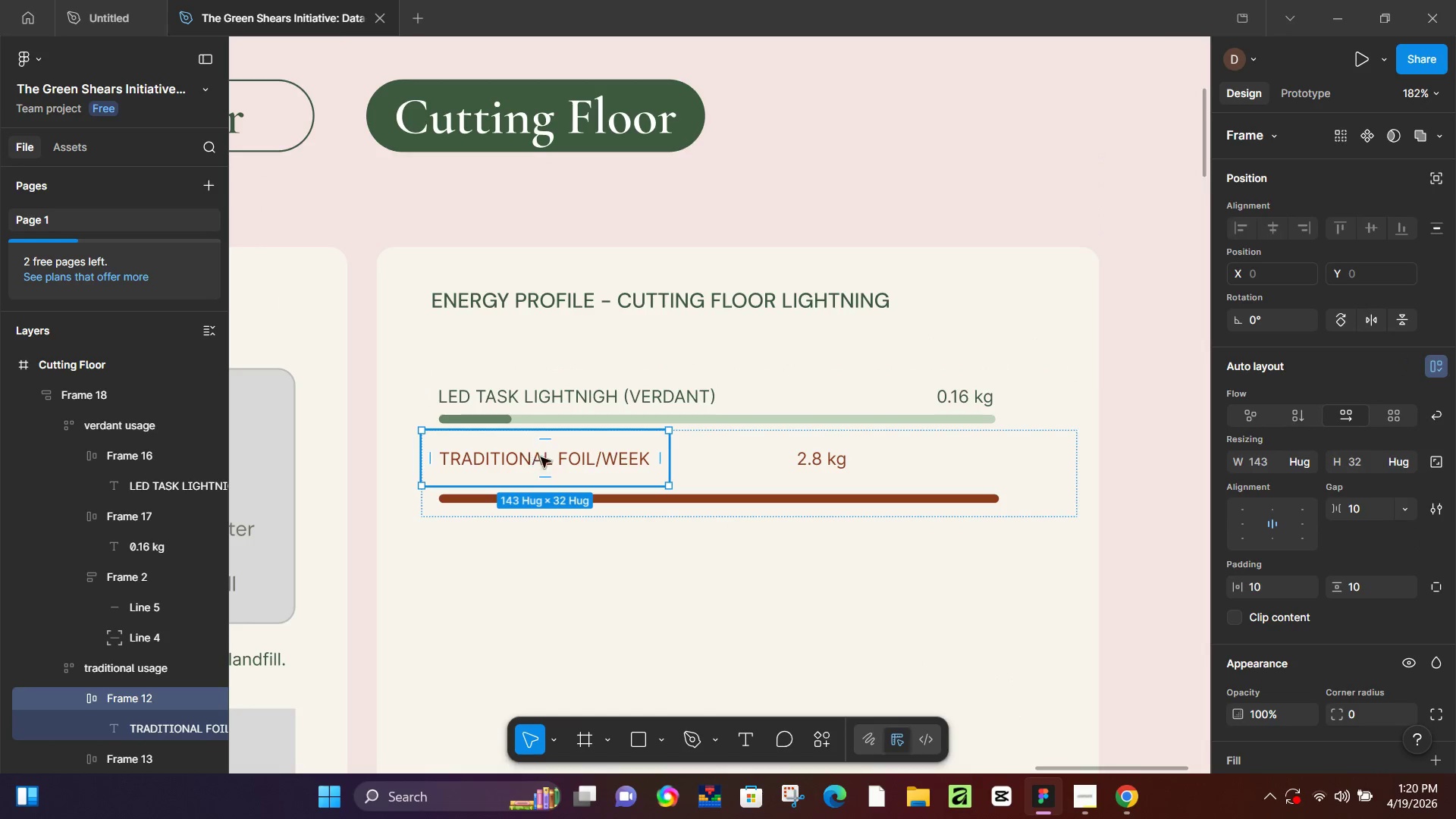 
left_click([554, 457])
 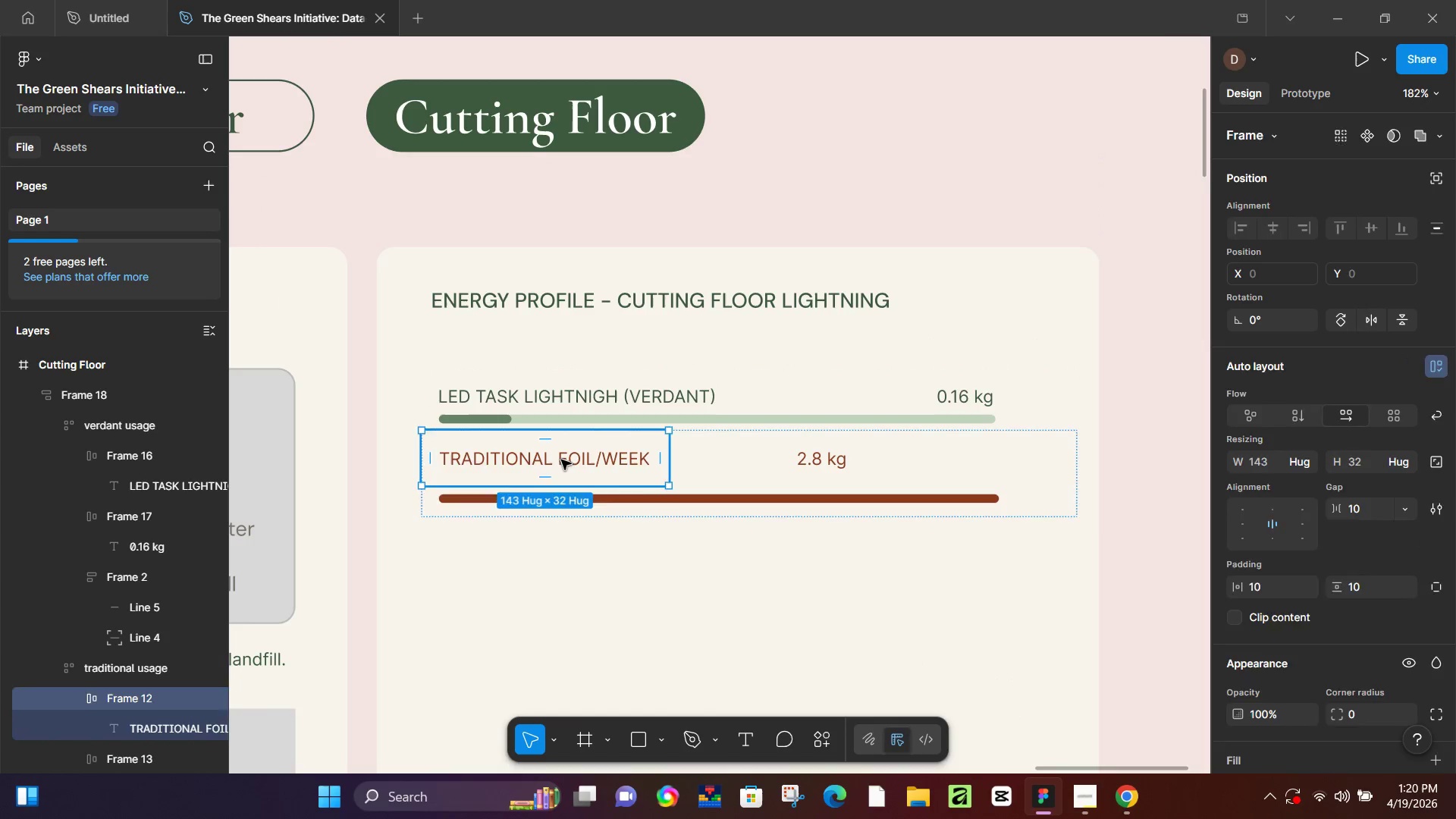 
triple_click([561, 460])
 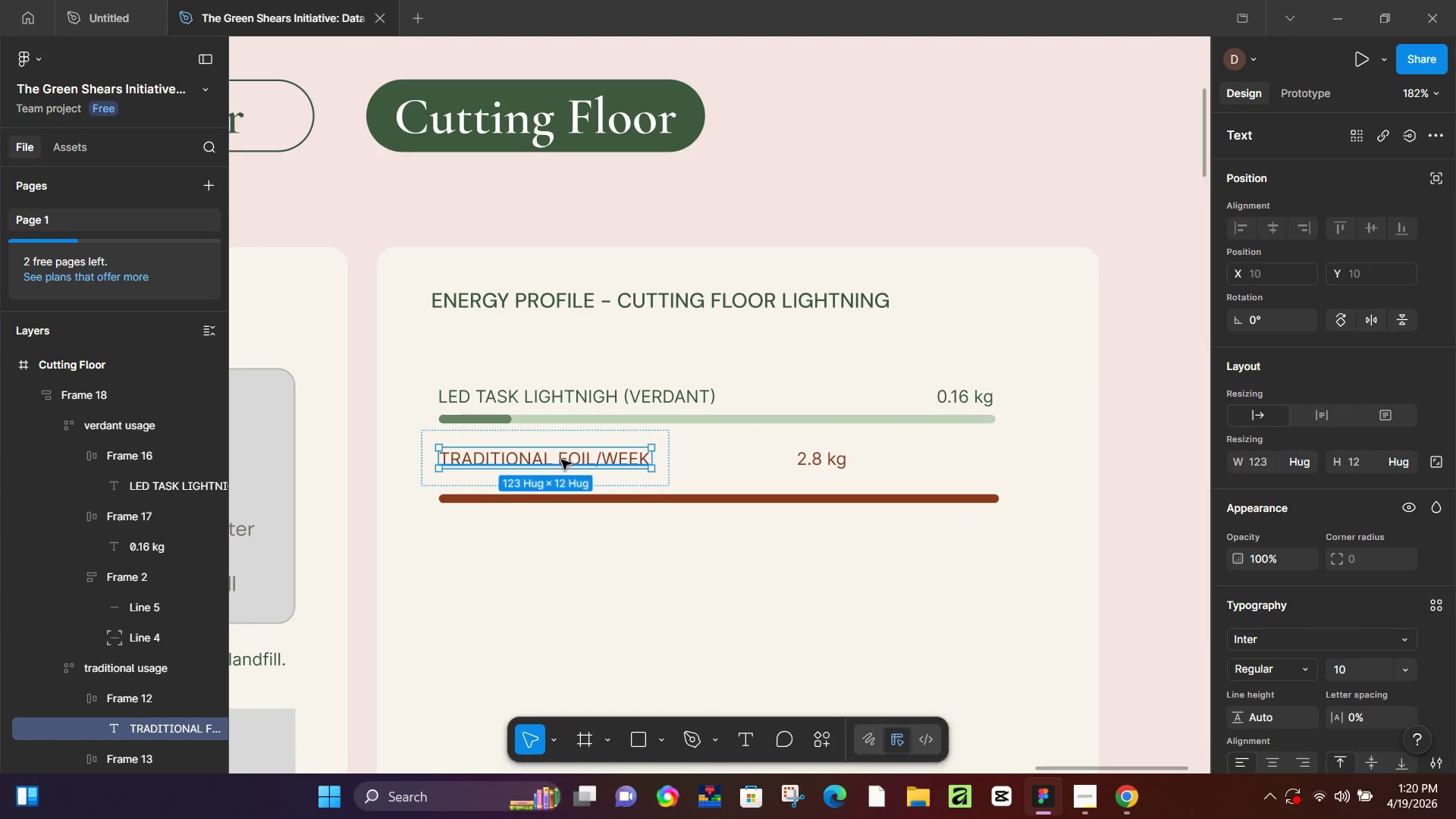 
triple_click([561, 460])
 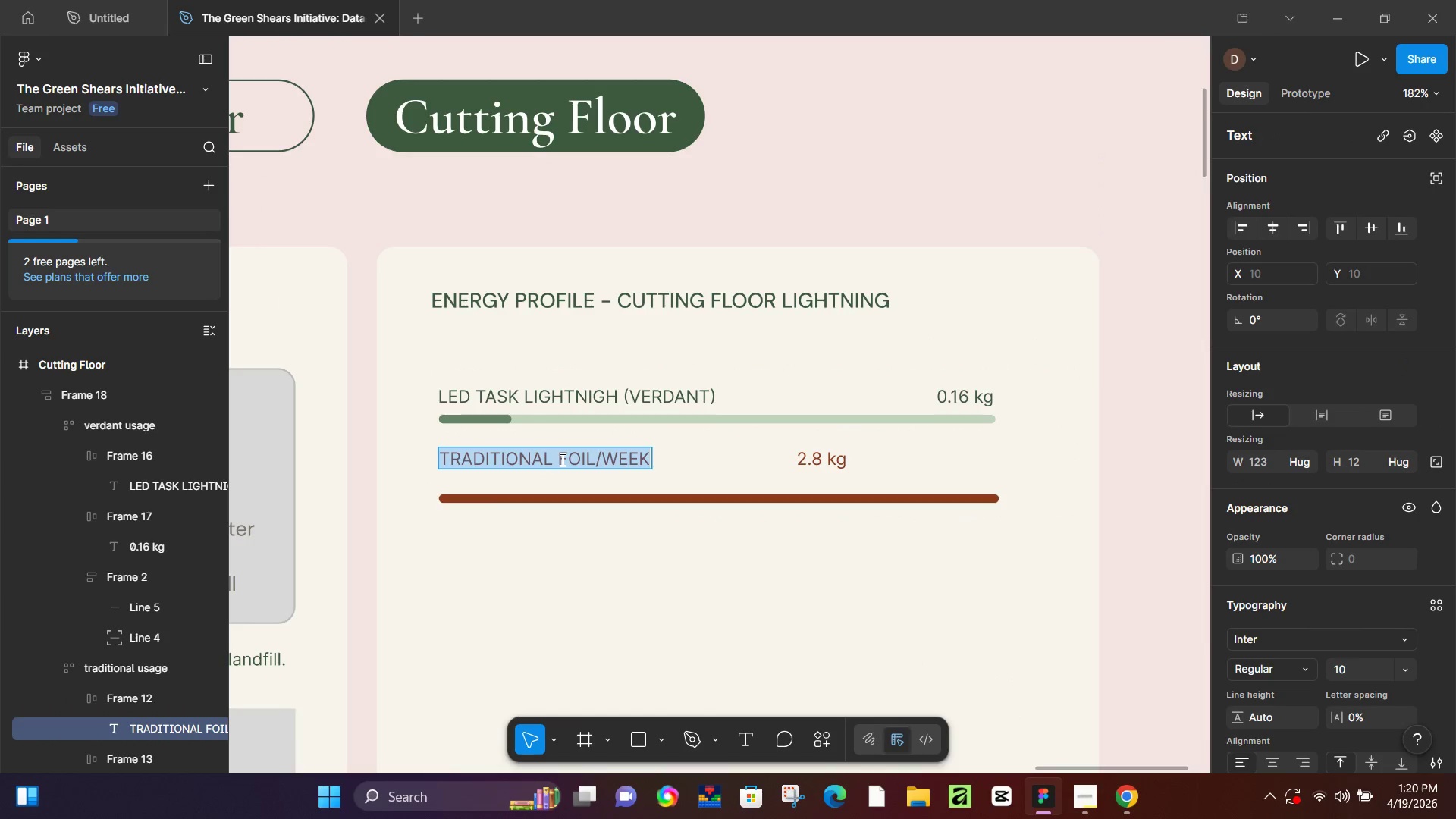 
triple_click([561, 460])
 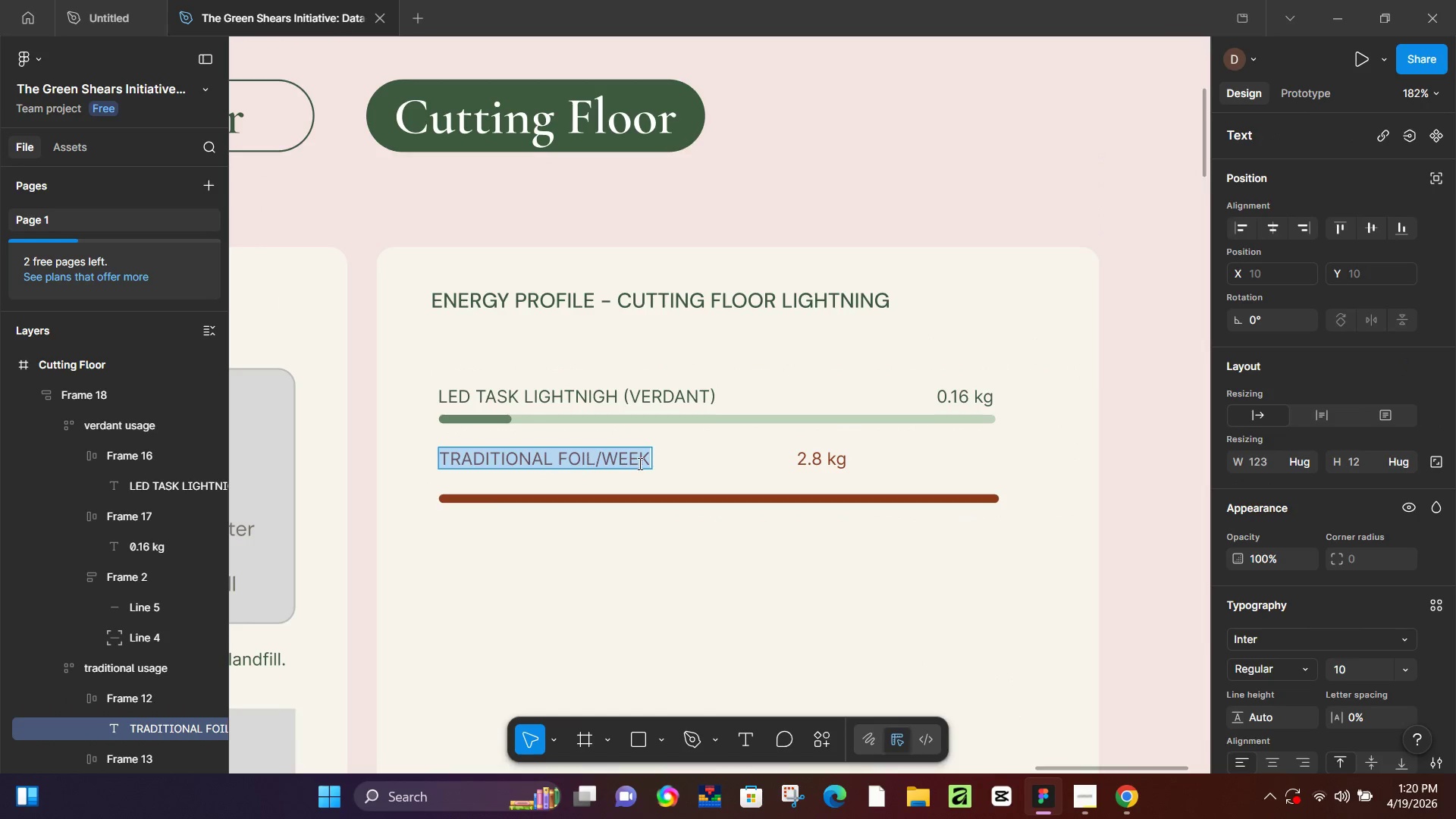 
key(Shift+ShiftLeft)
 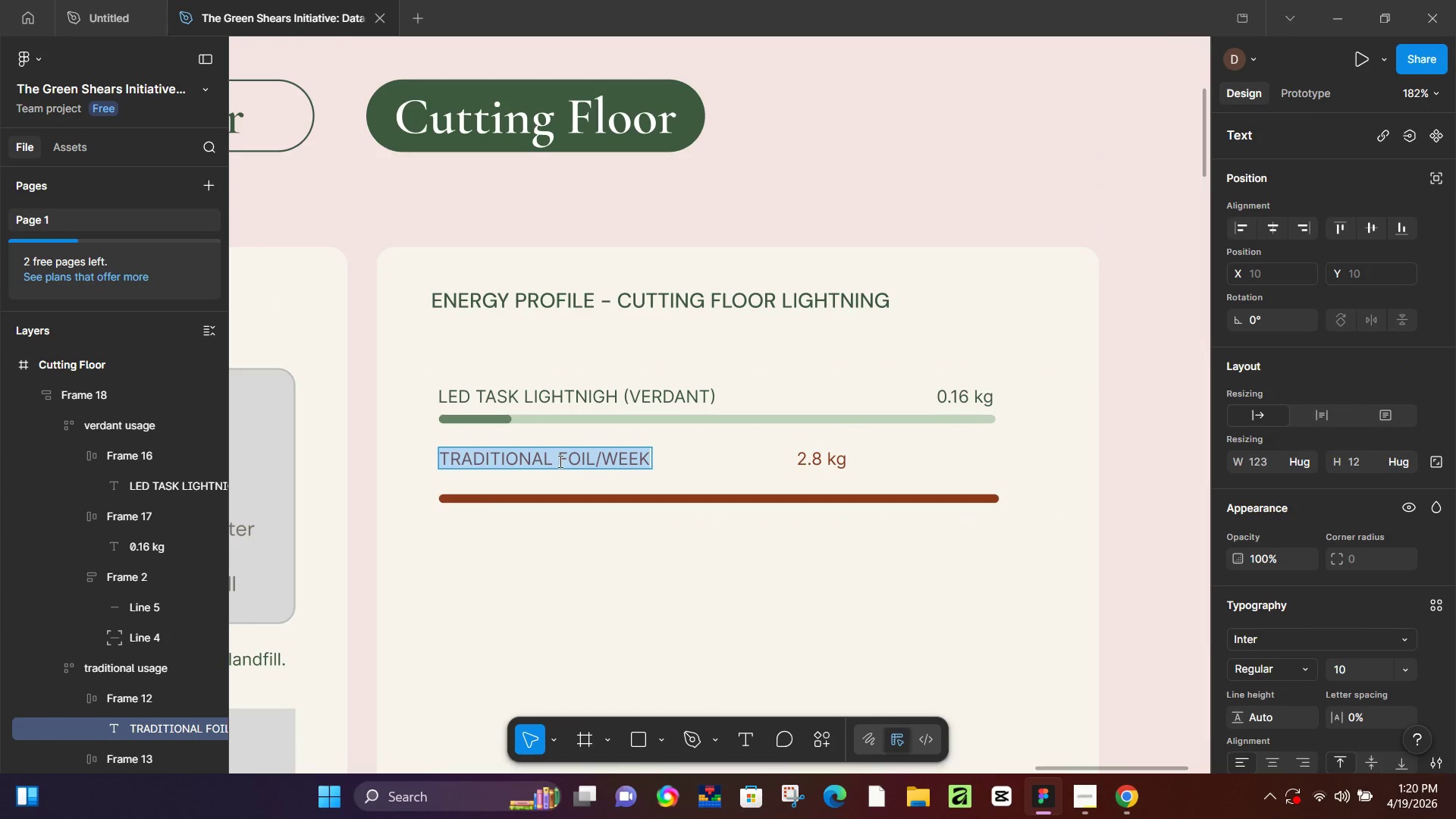 
left_click([561, 461])
 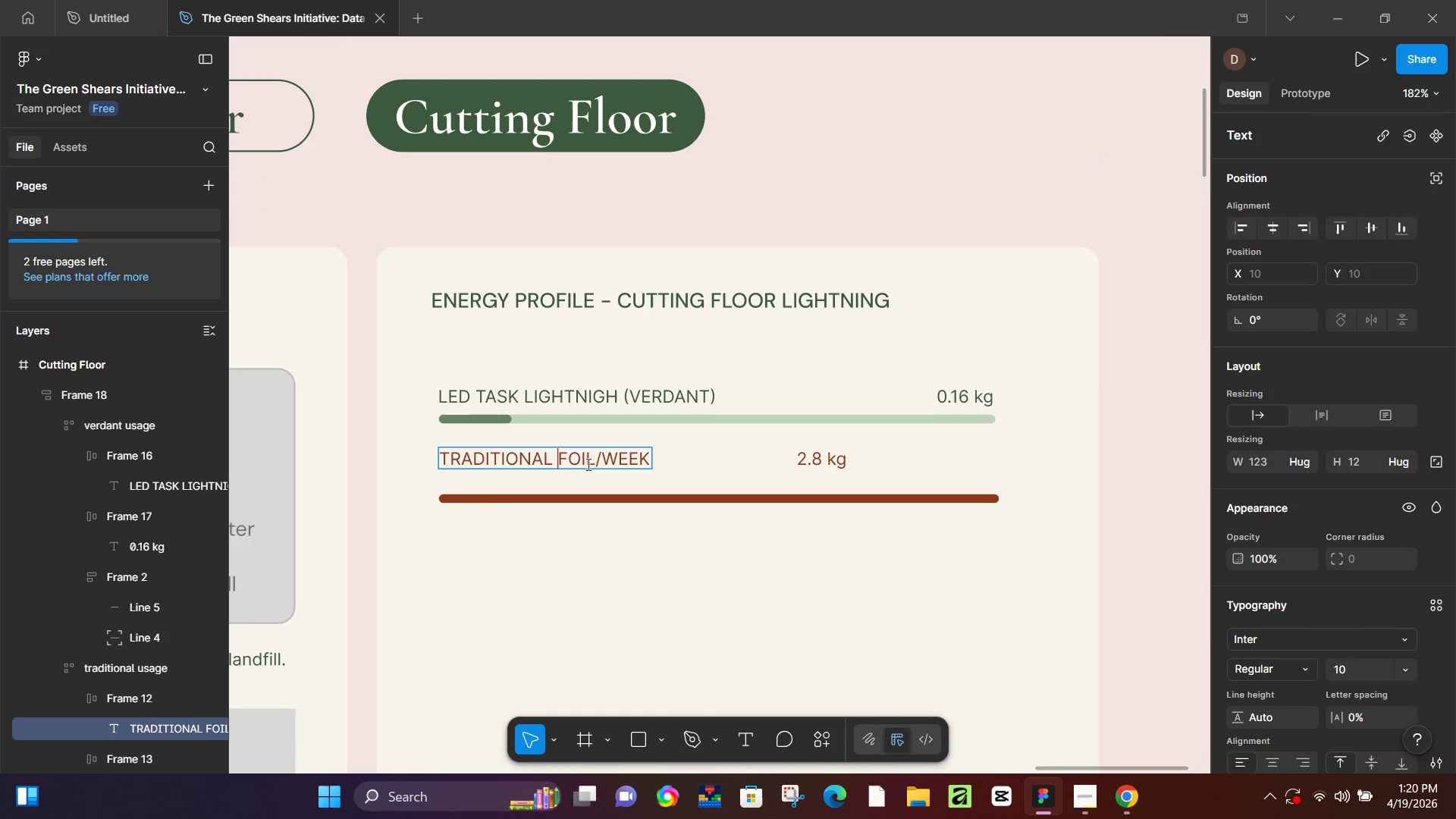 
hold_key(key=ShiftLeft, duration=0.72)
left_click([648, 457])
 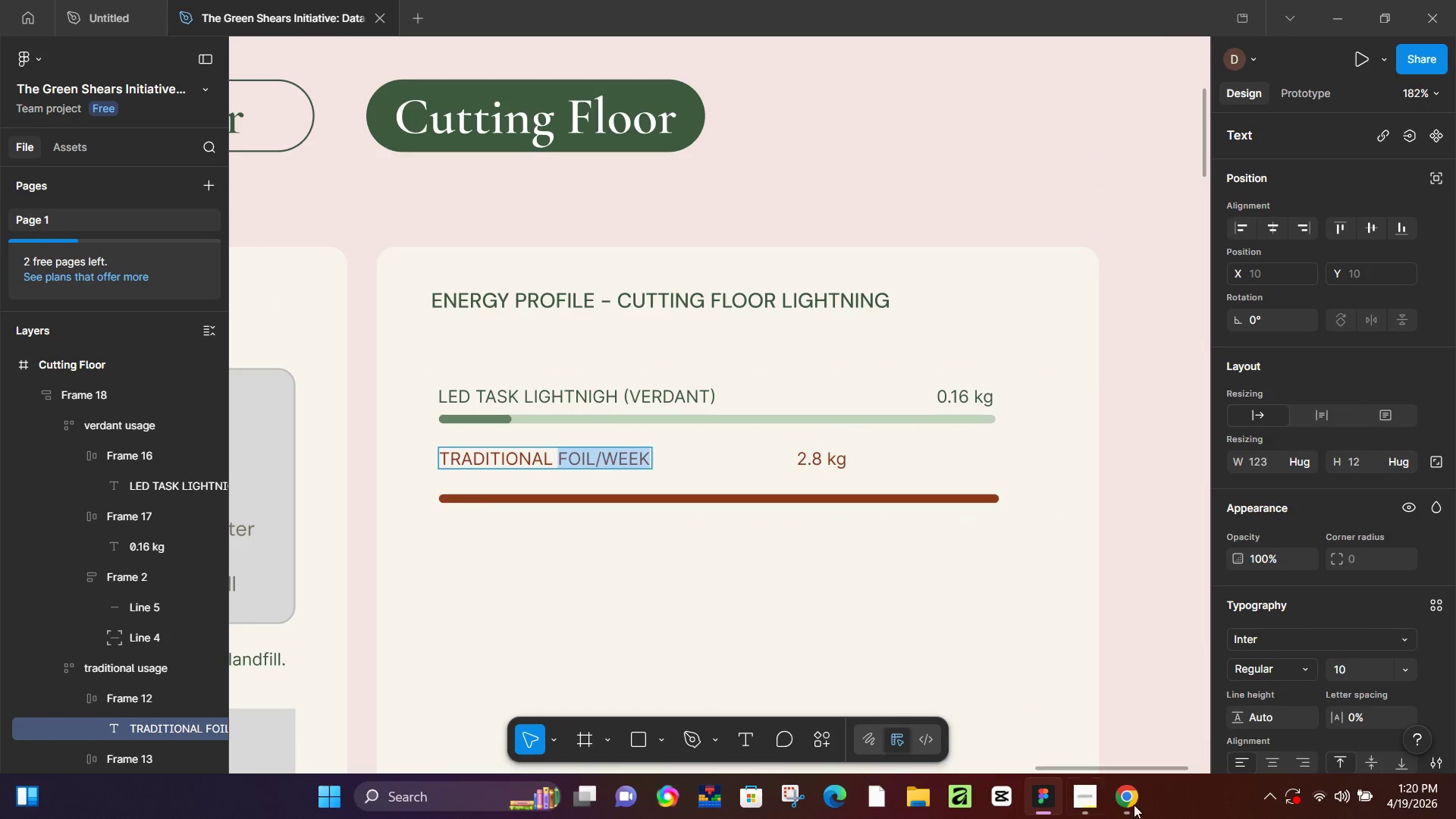 
left_click([1137, 806])
 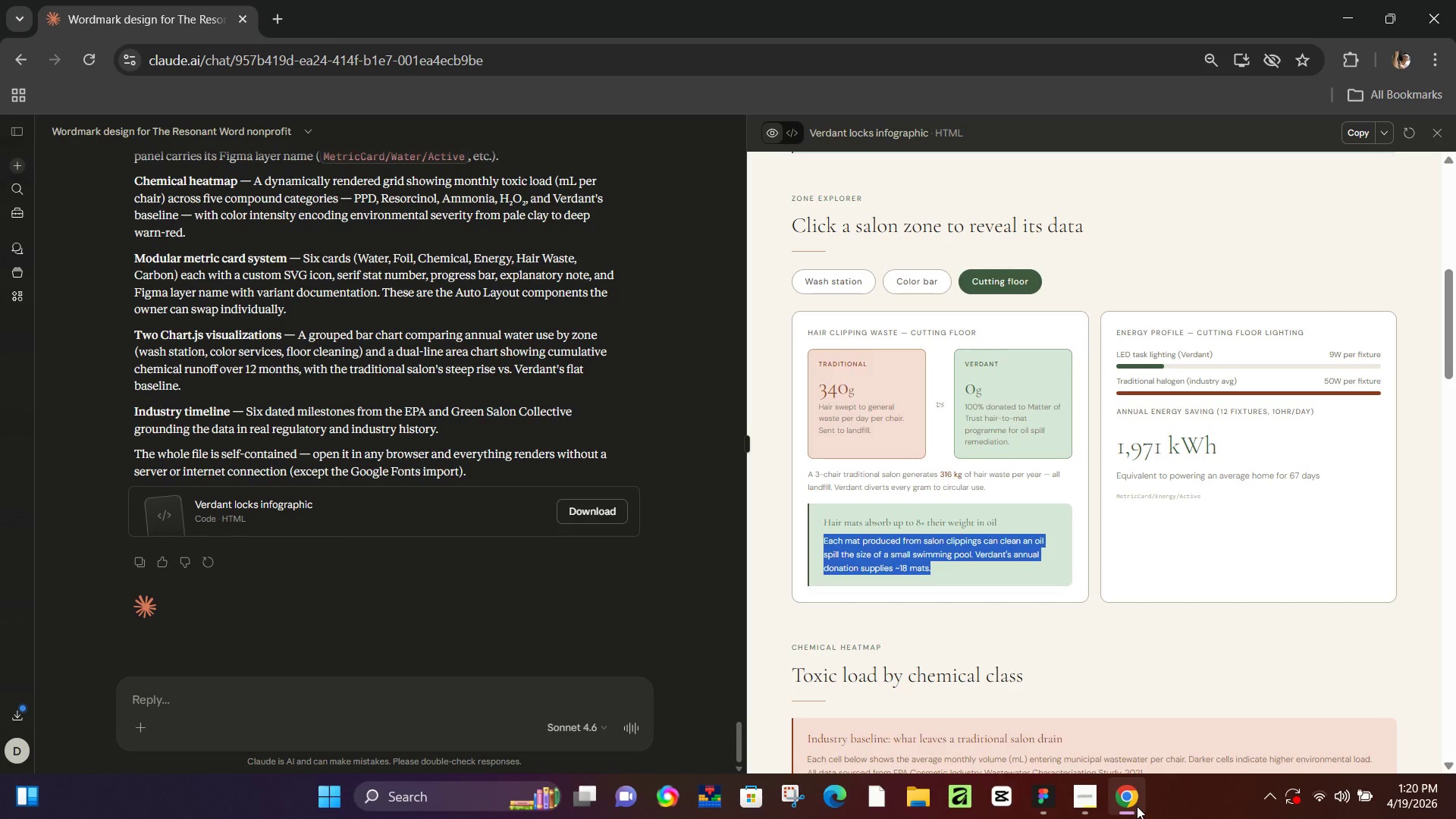 
left_click([1137, 806])
 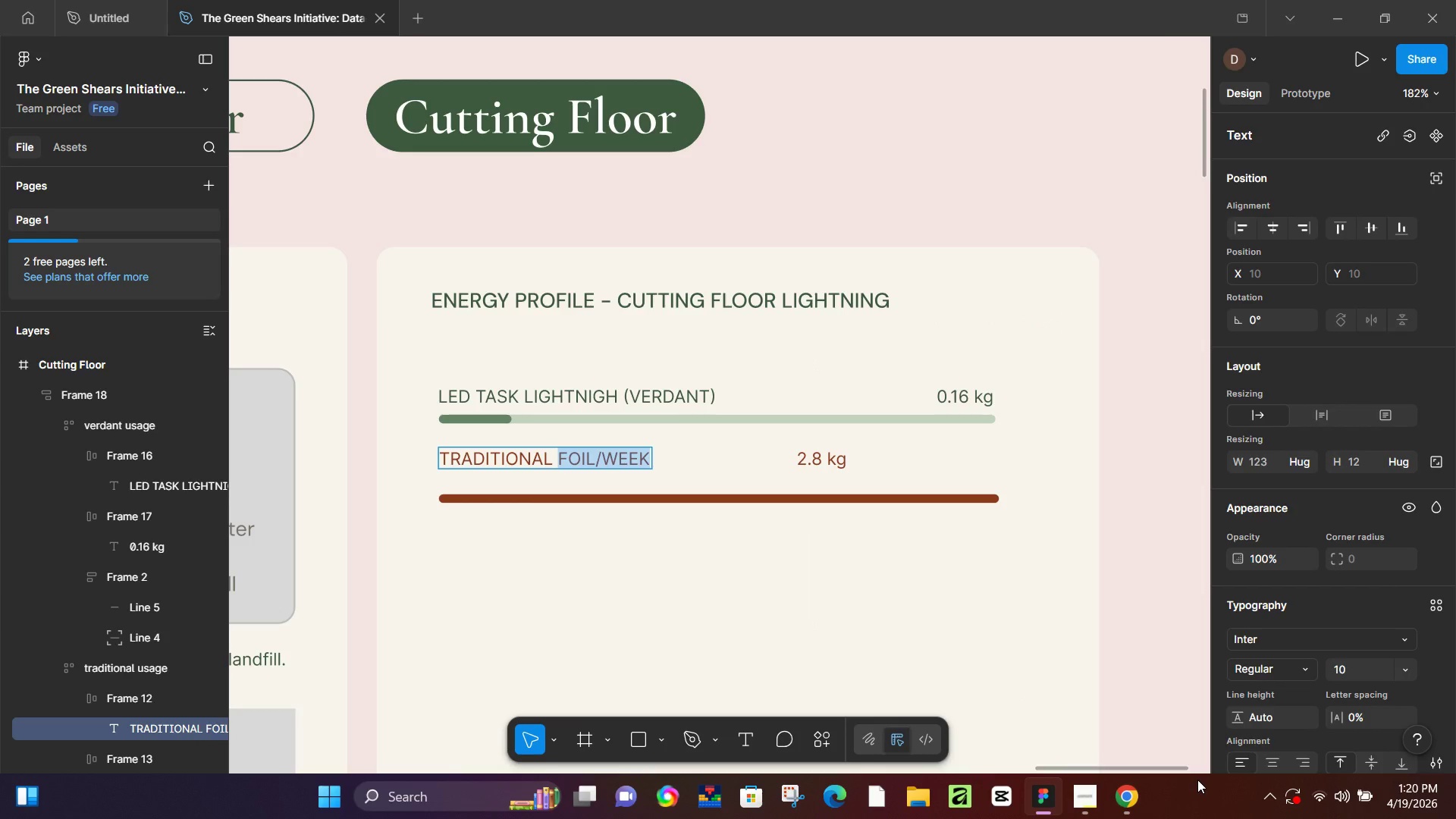 
type(HALOGEN (UNDUS)
key(Backspace)
key(Backspace)
key(Backspace)
key(Backspace)
key(Backspace)
type(INDUSTRY )
 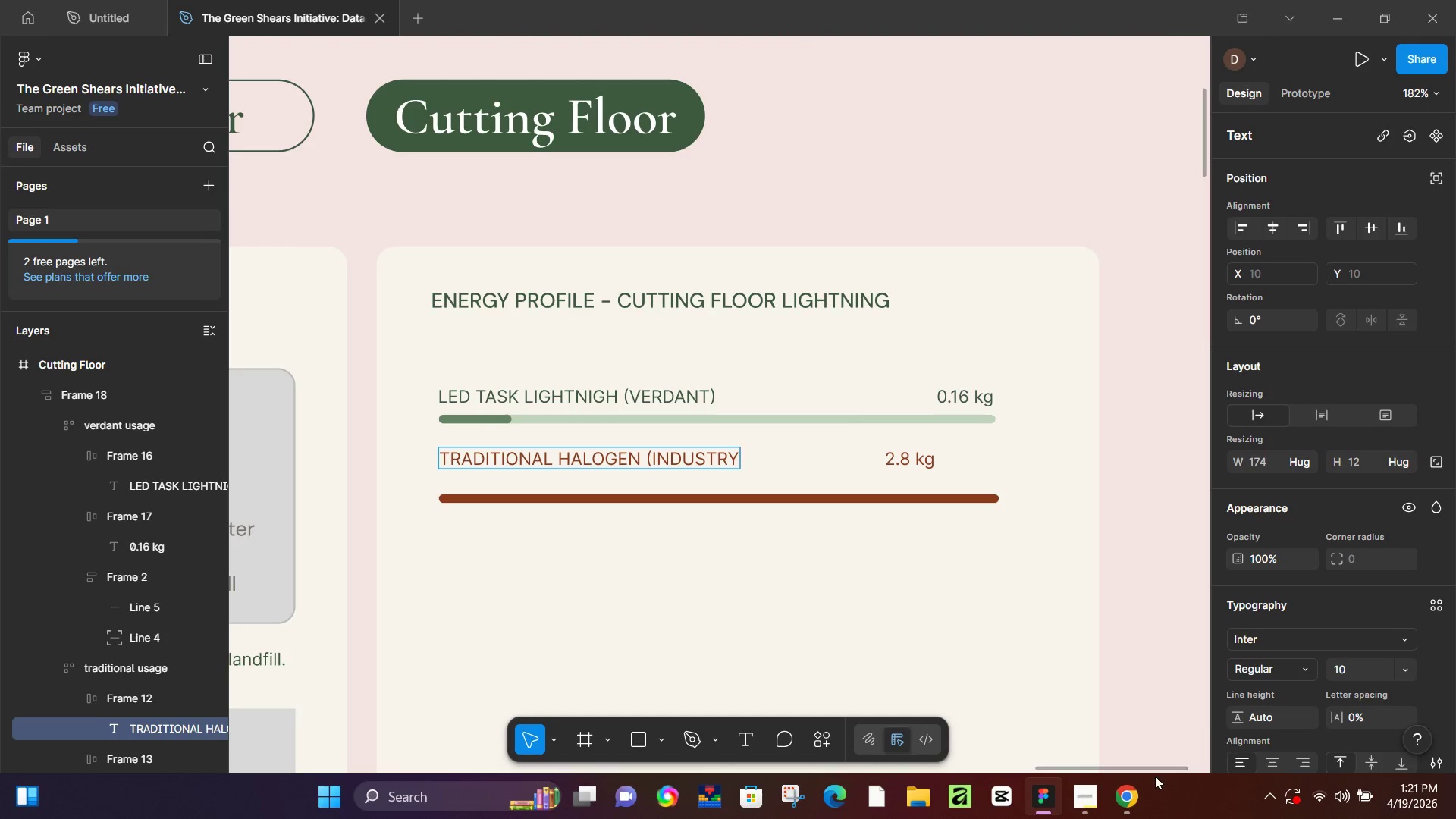 
left_click([1131, 799])
 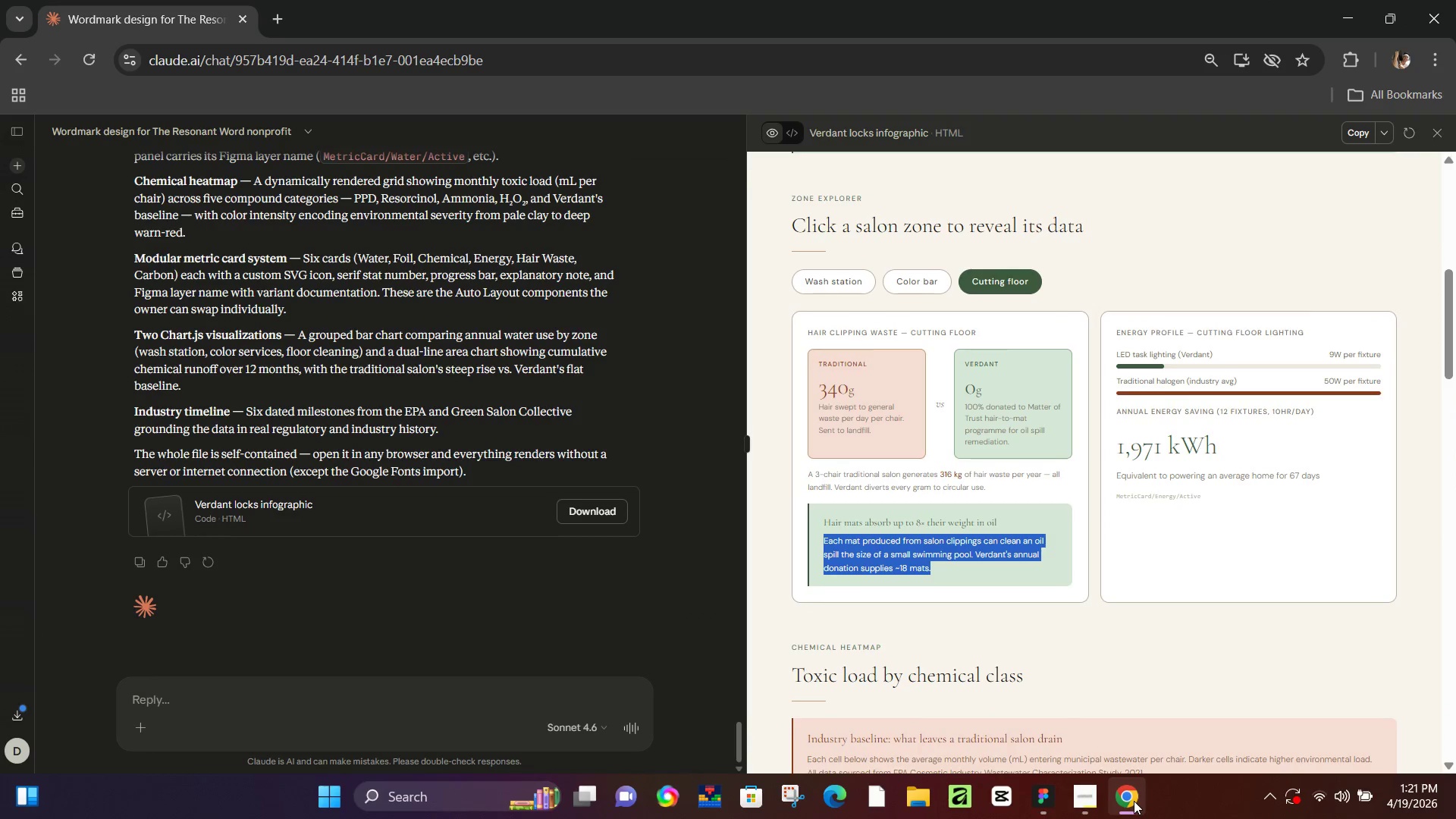 
left_click([1134, 801])
 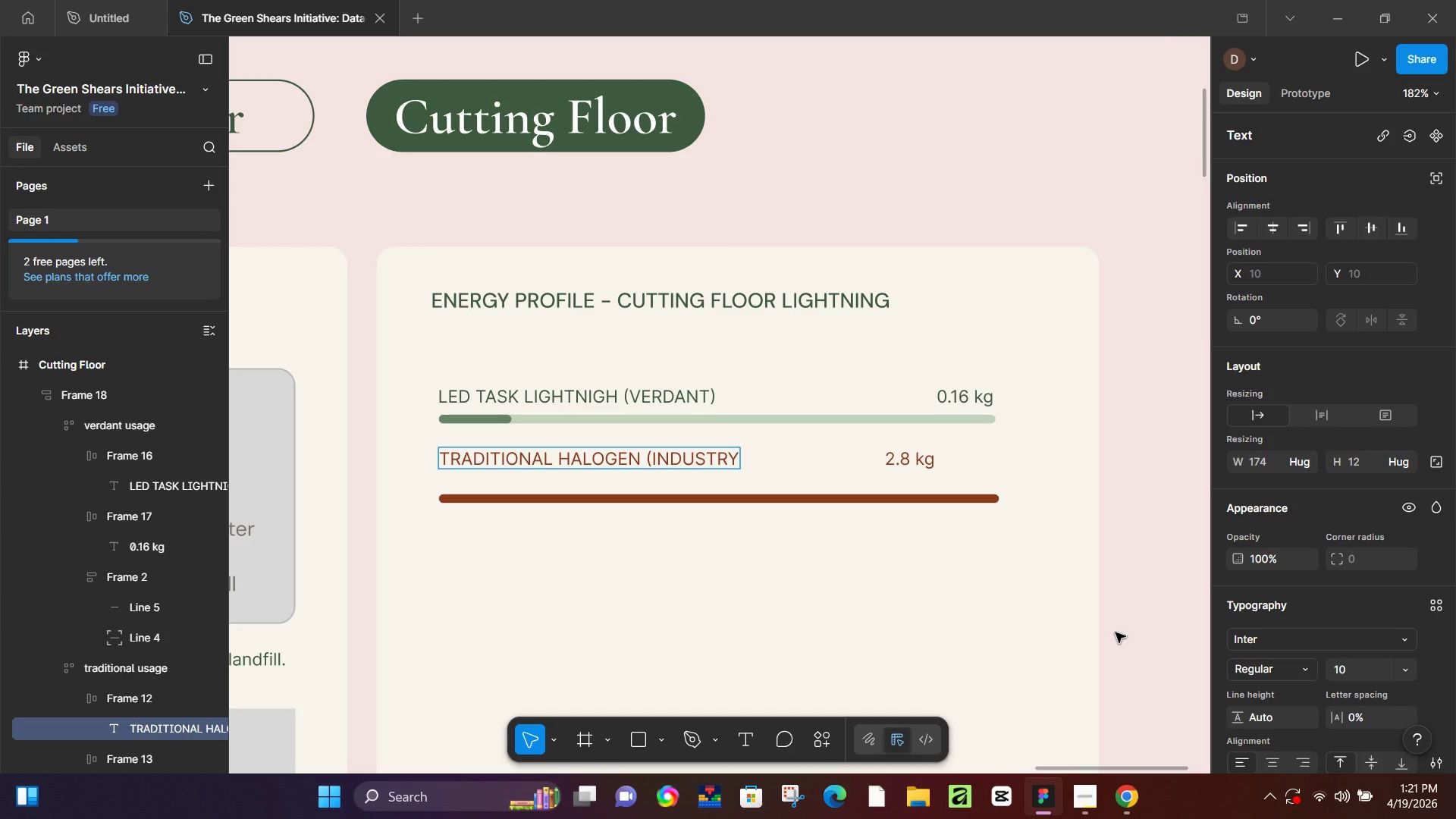 
type(AV)
 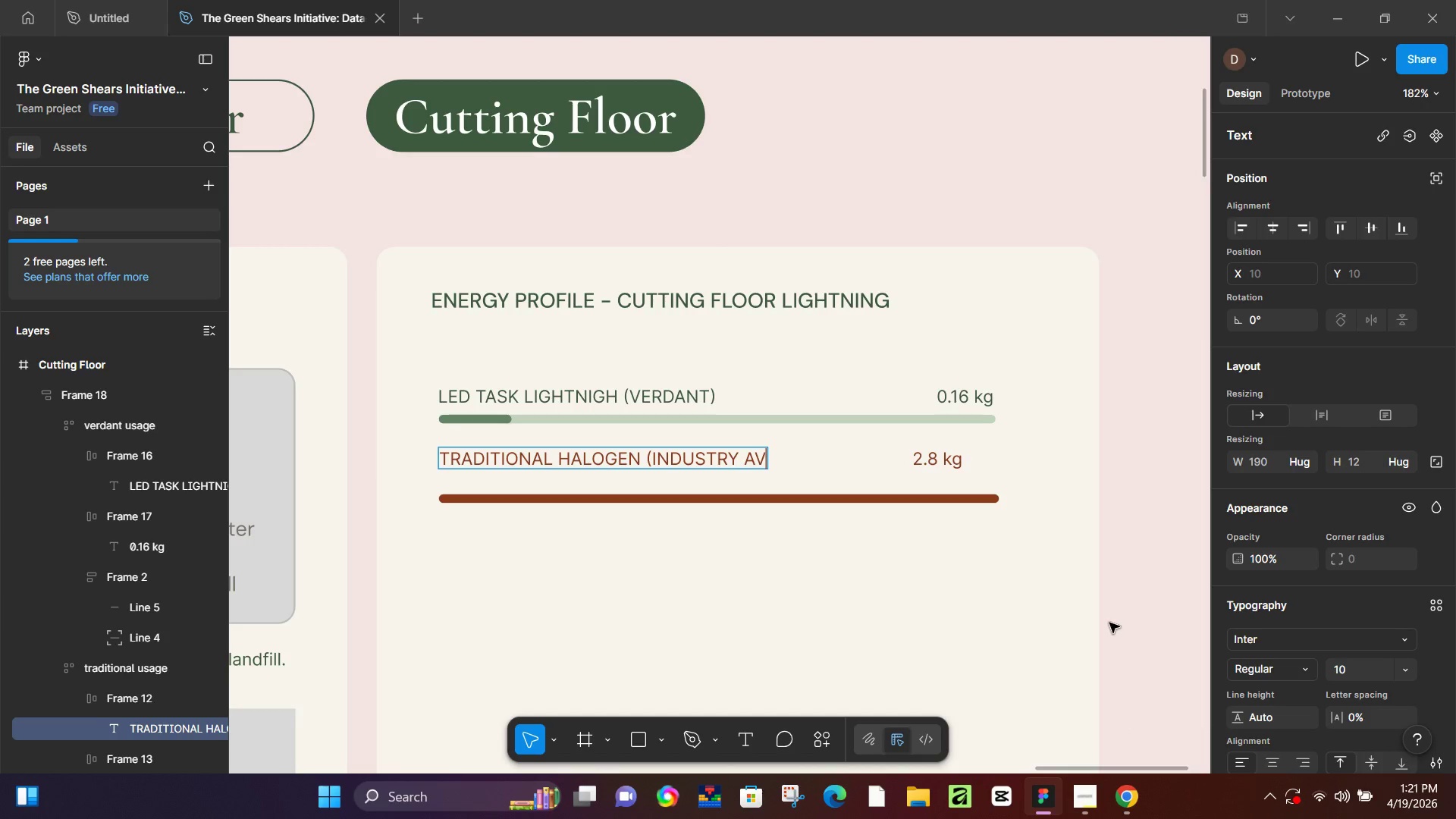 
type(G))
 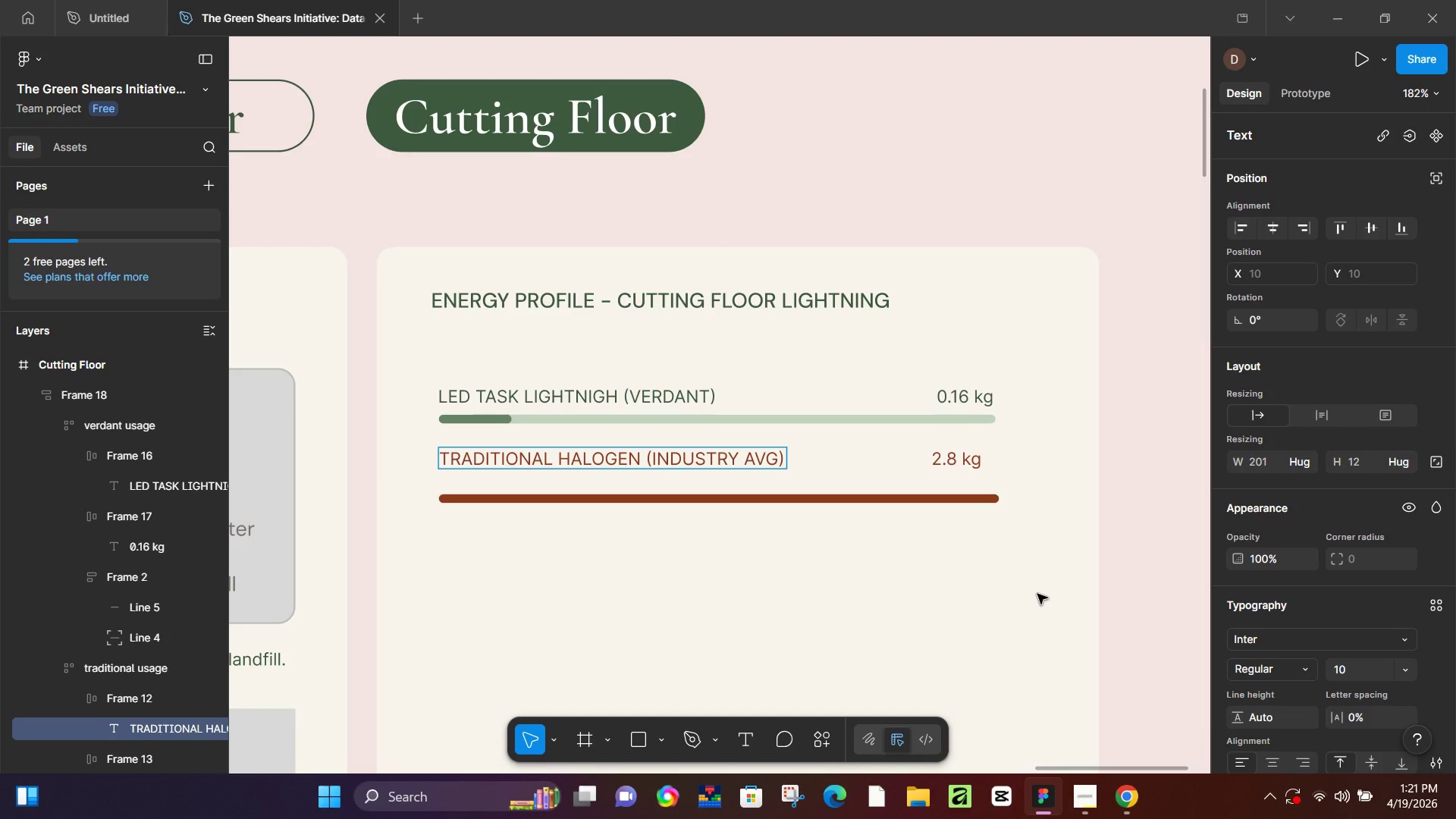 
left_click([846, 465])
 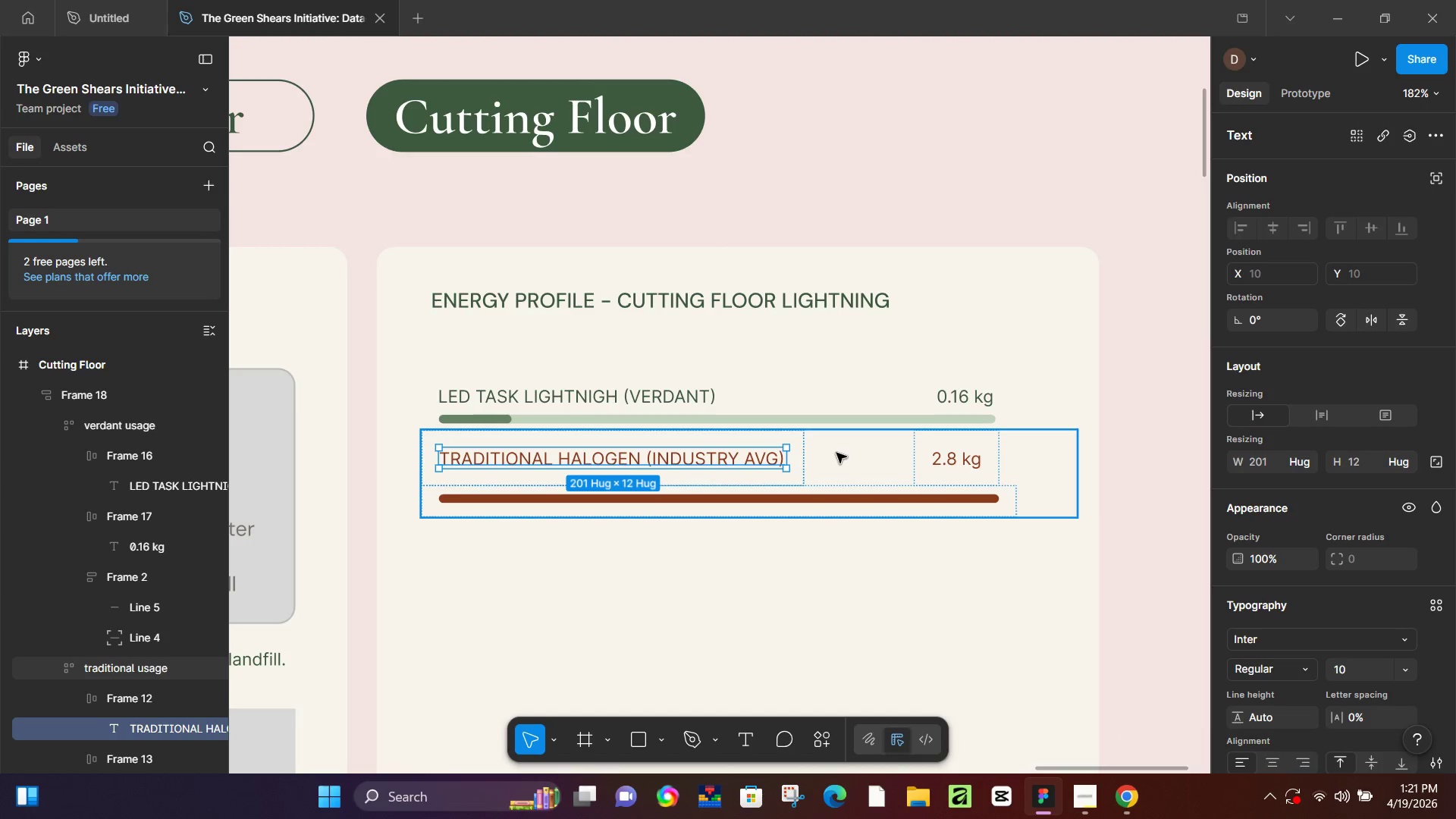 
left_click([836, 453])
 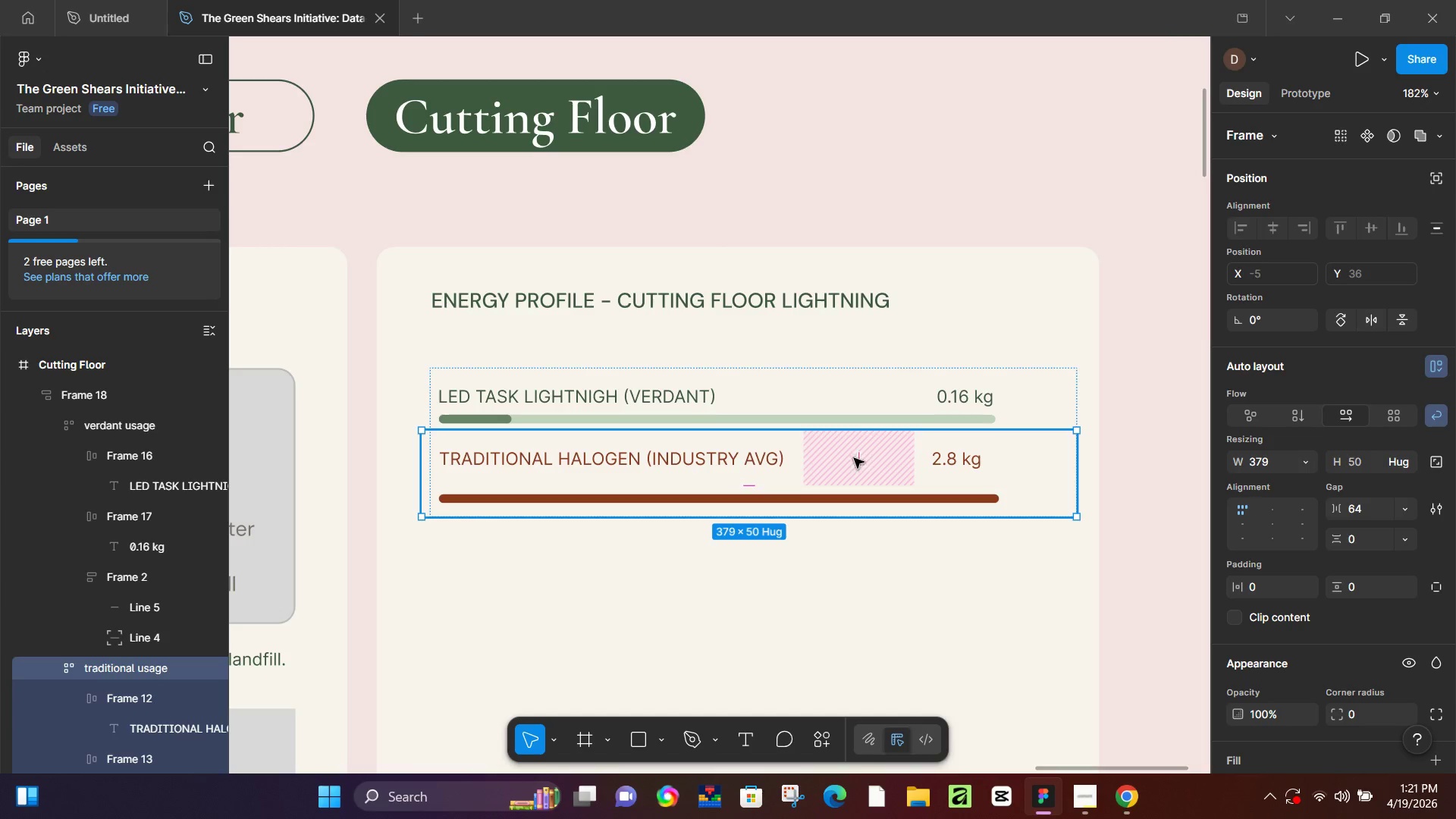 
left_click_drag(start_coordinate=[857, 460], to_coordinate=[864, 463])
 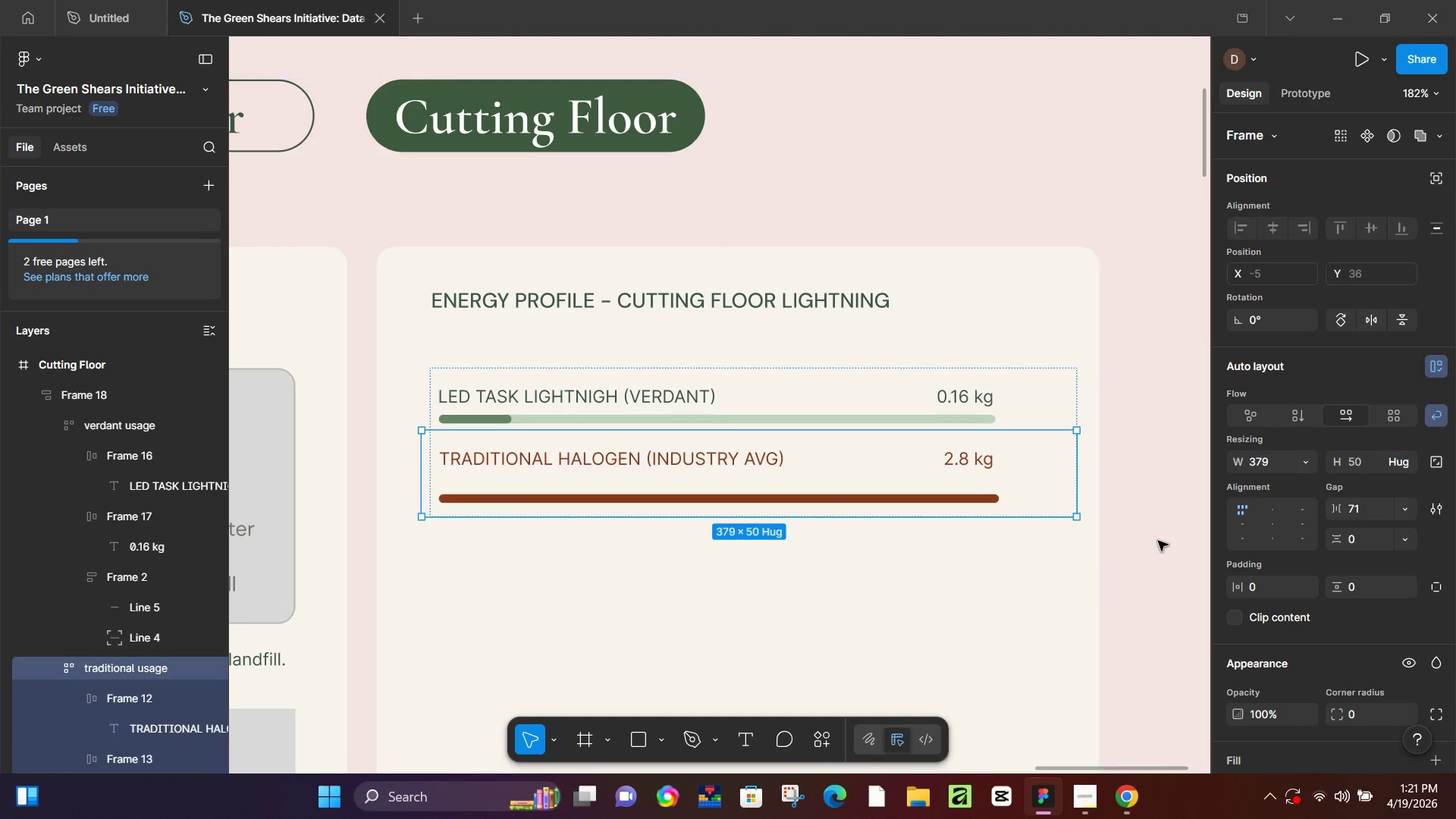 
left_click([1166, 541])
 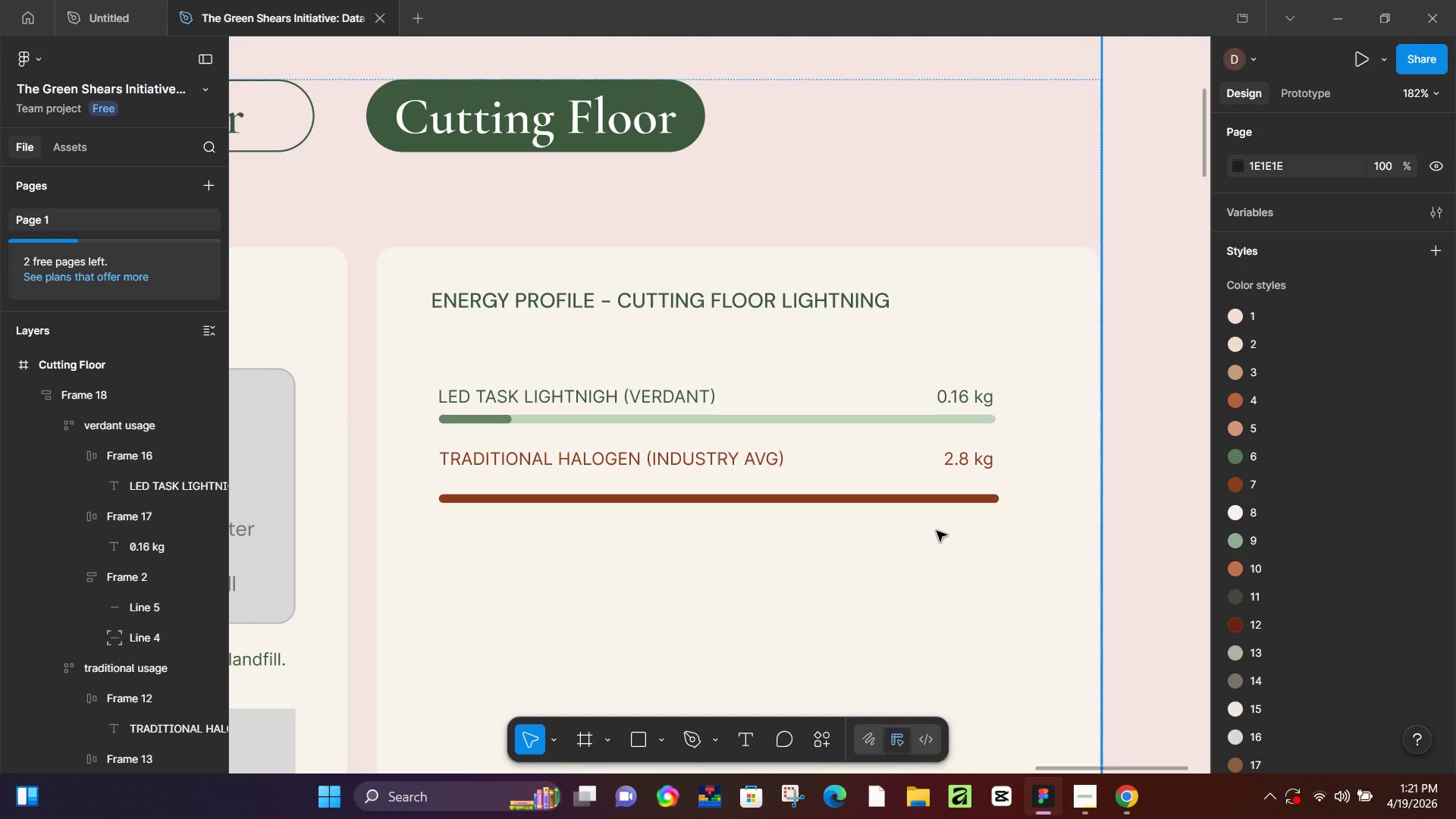 
hold_key(key=ControlLeft, duration=0.58)
scroll: coordinate [897, 540], scroll_direction: down, amount: 6.0
 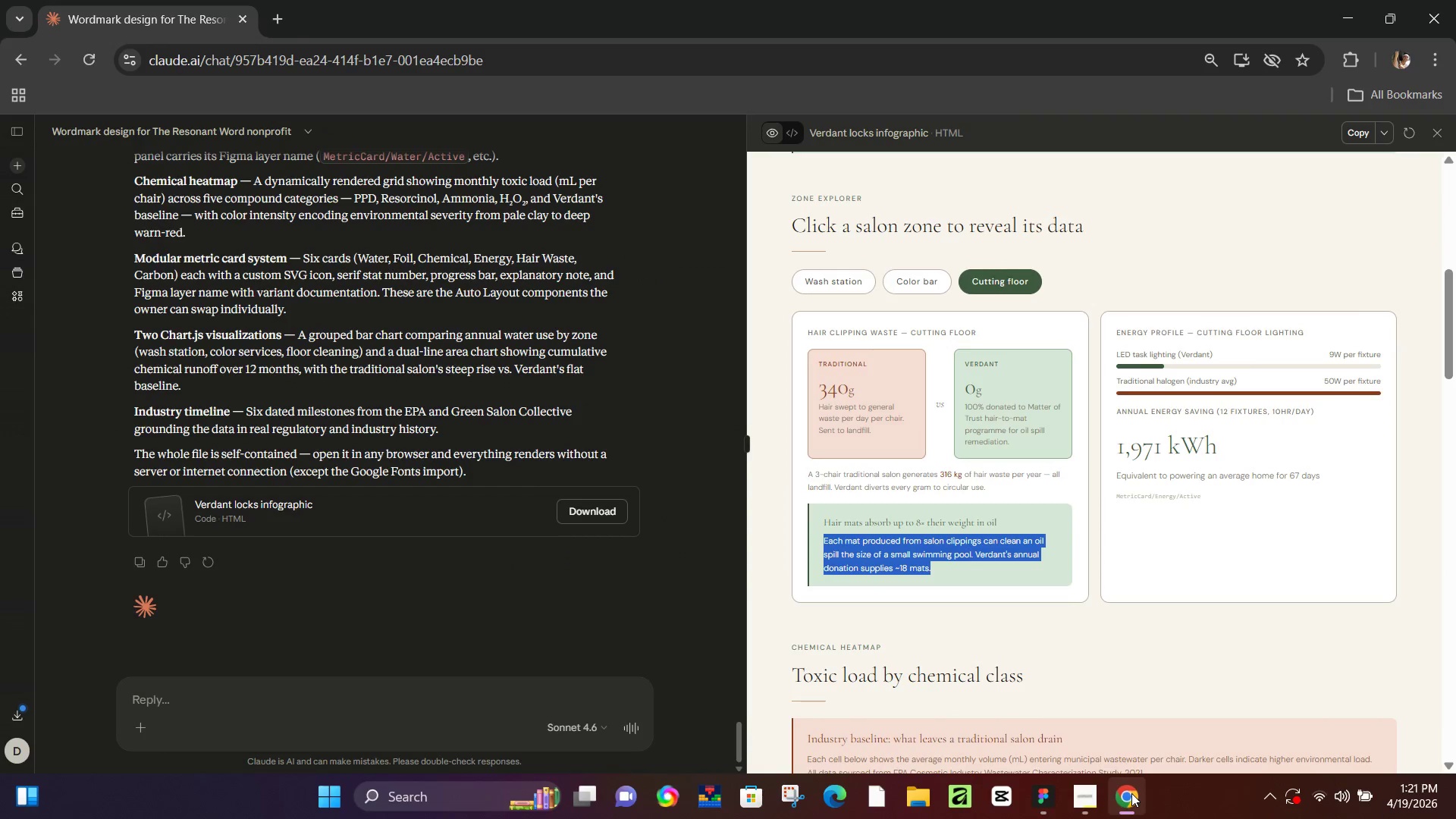 
left_click([1131, 793])
 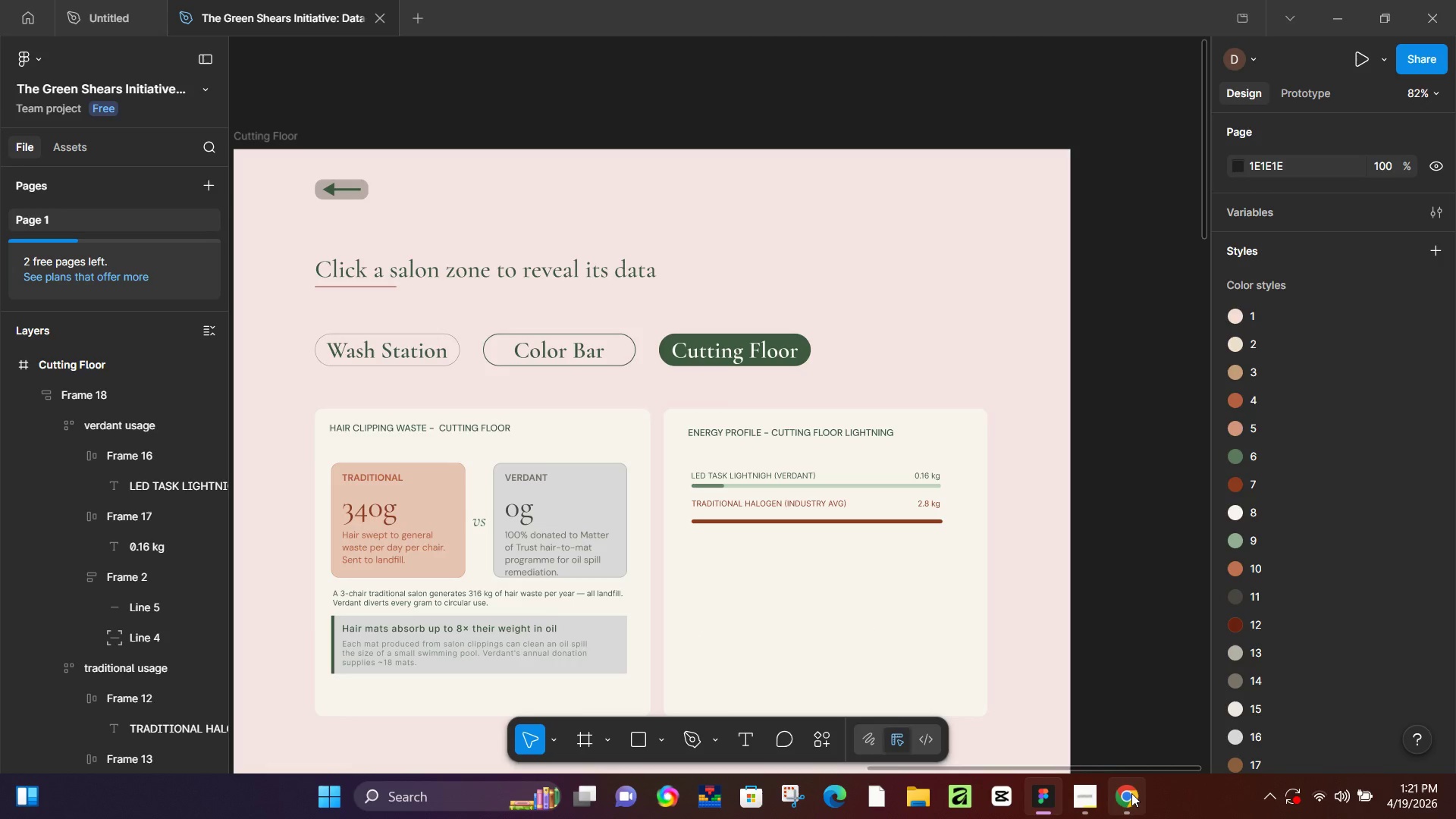 
left_click([1131, 793])
 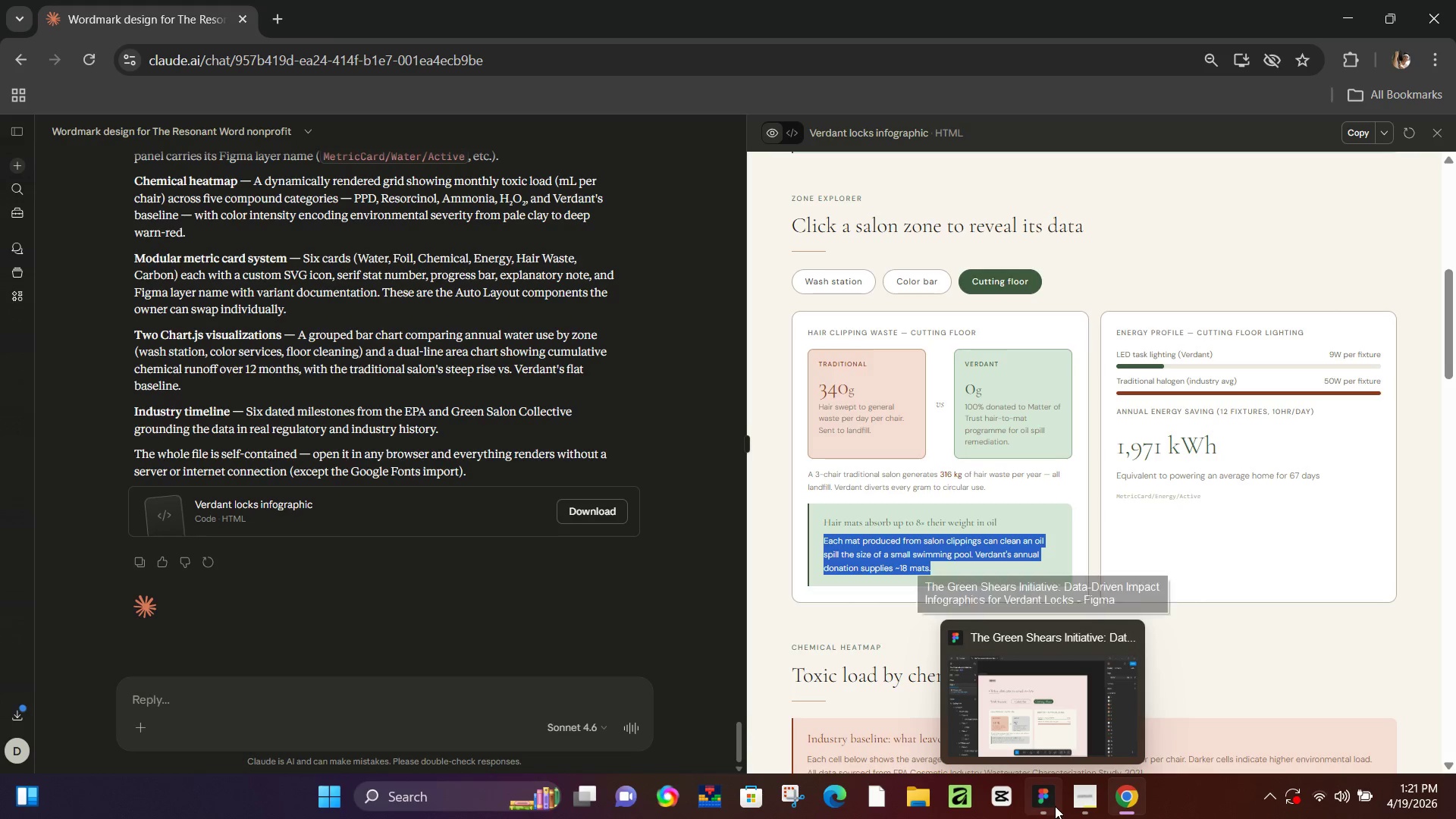 
wait(5.38)
 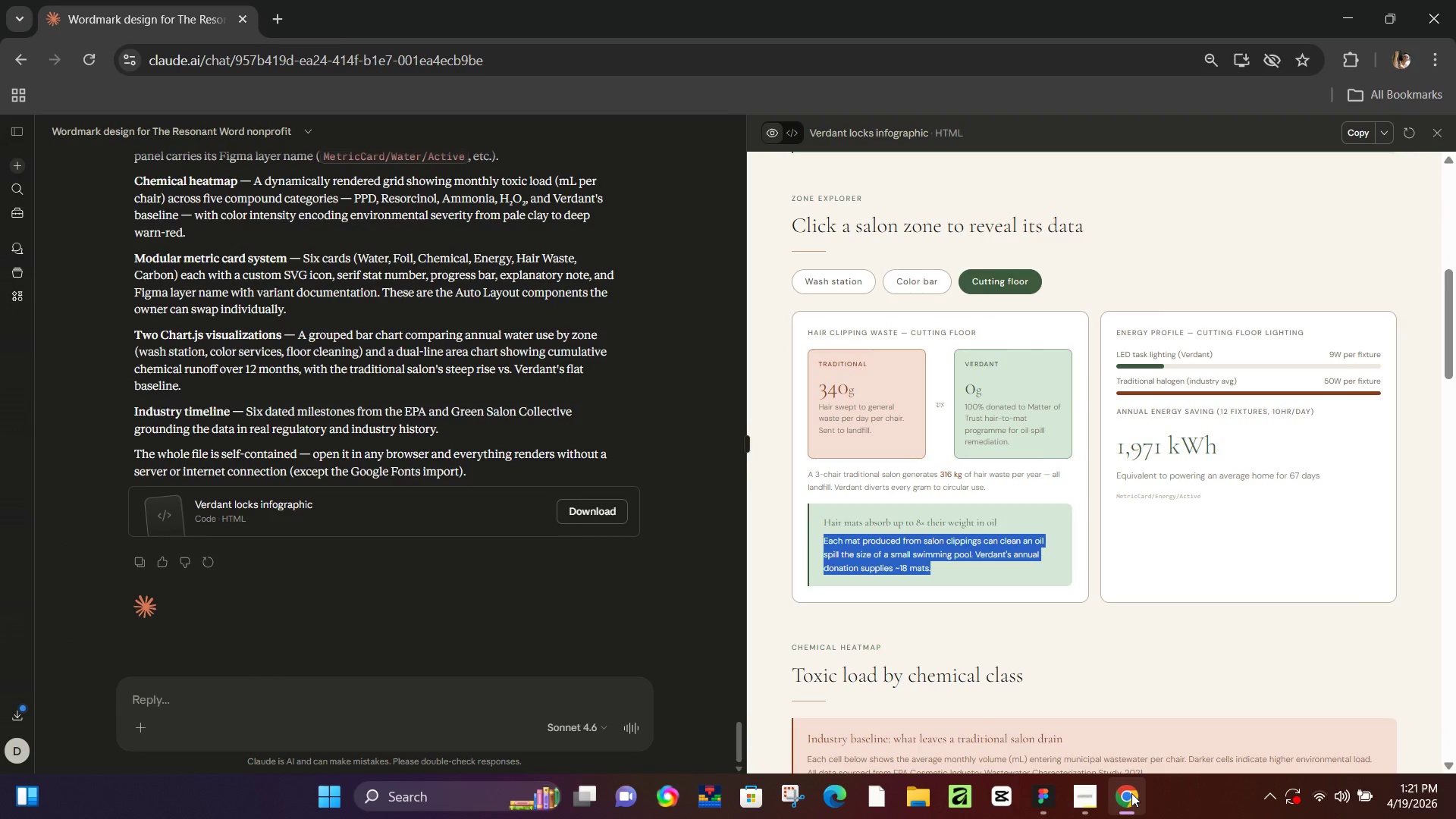 
left_click([1055, 806])
 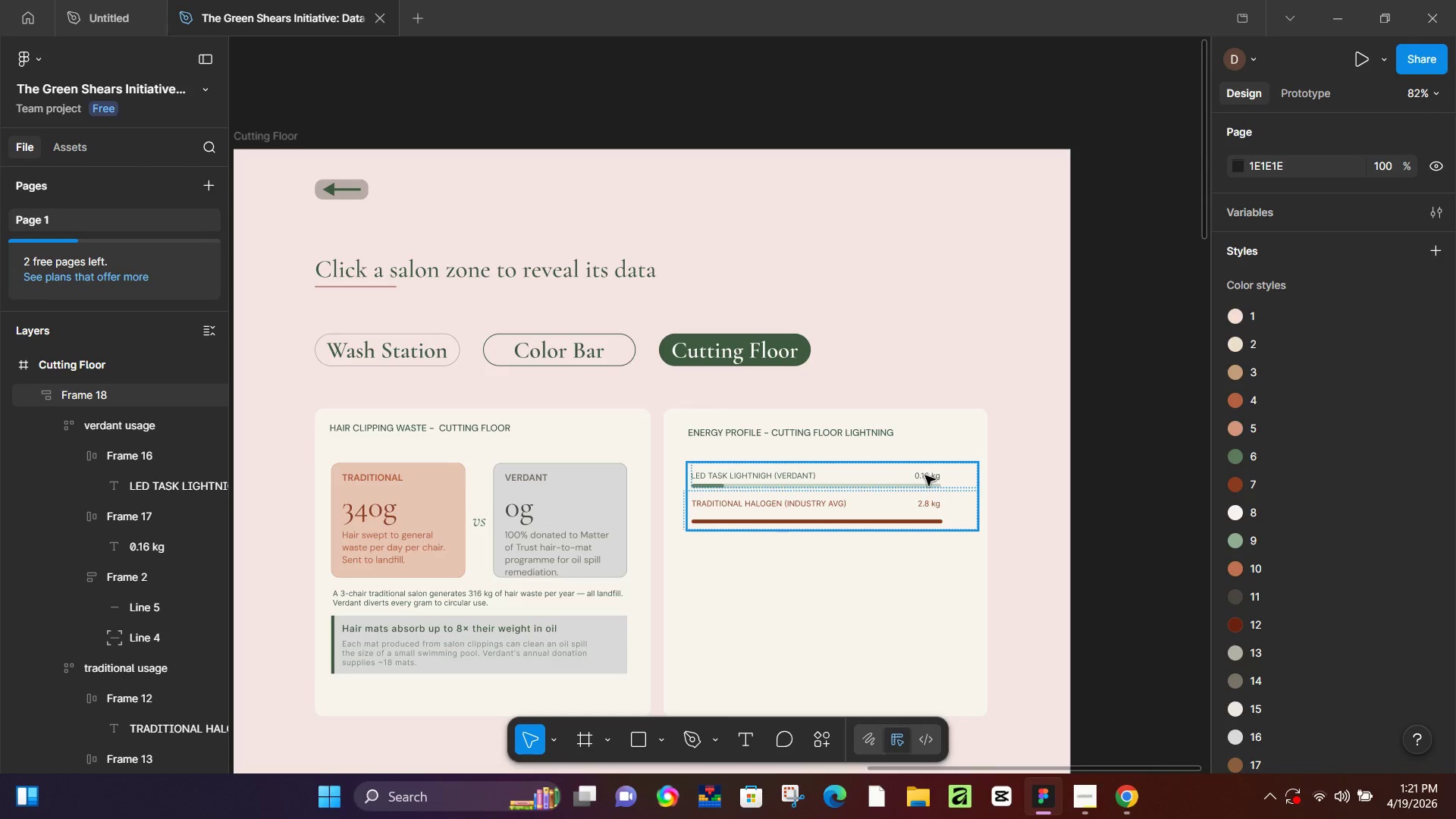 
double_click([925, 475])